 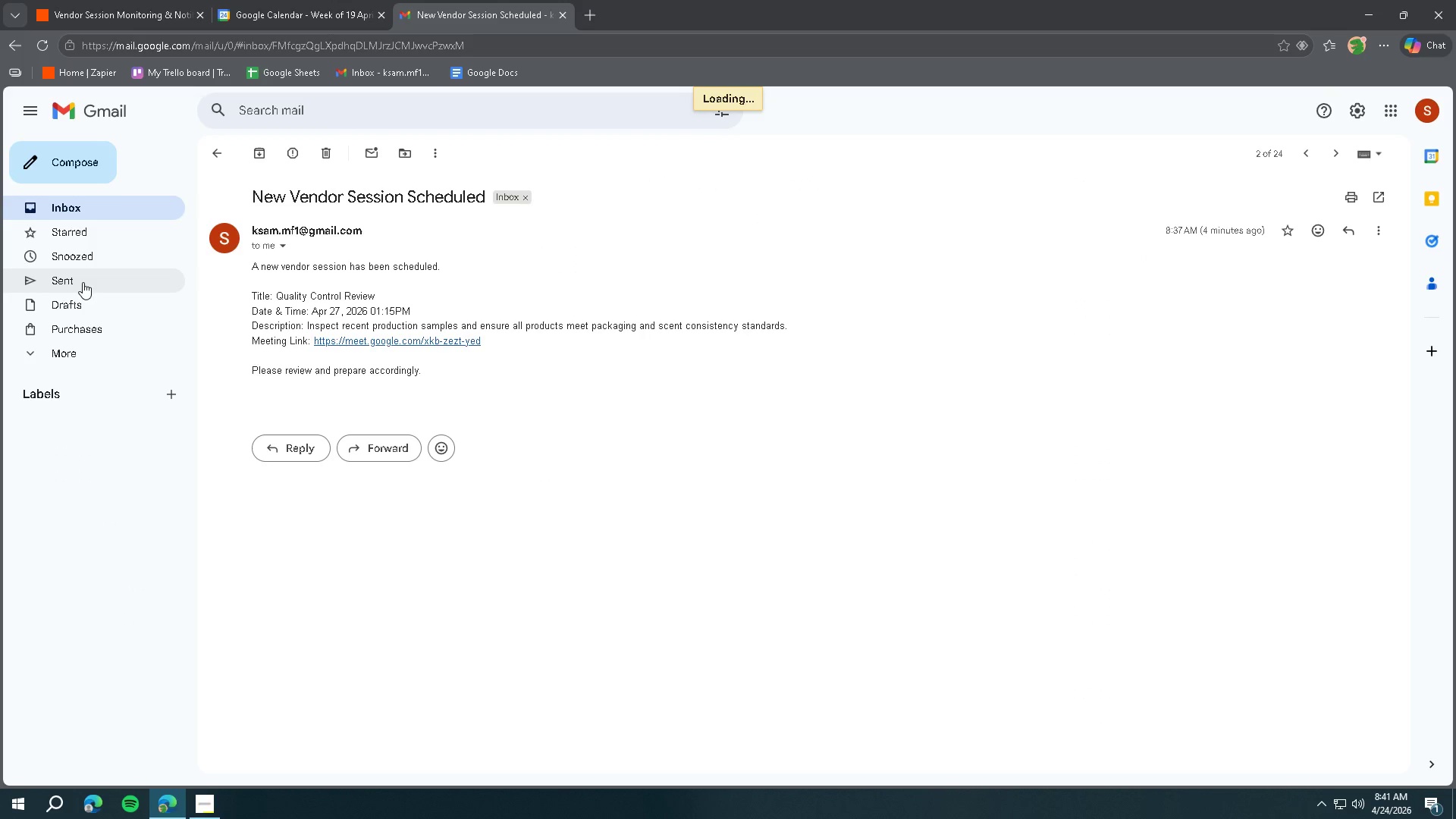 
left_click([322, 222])
 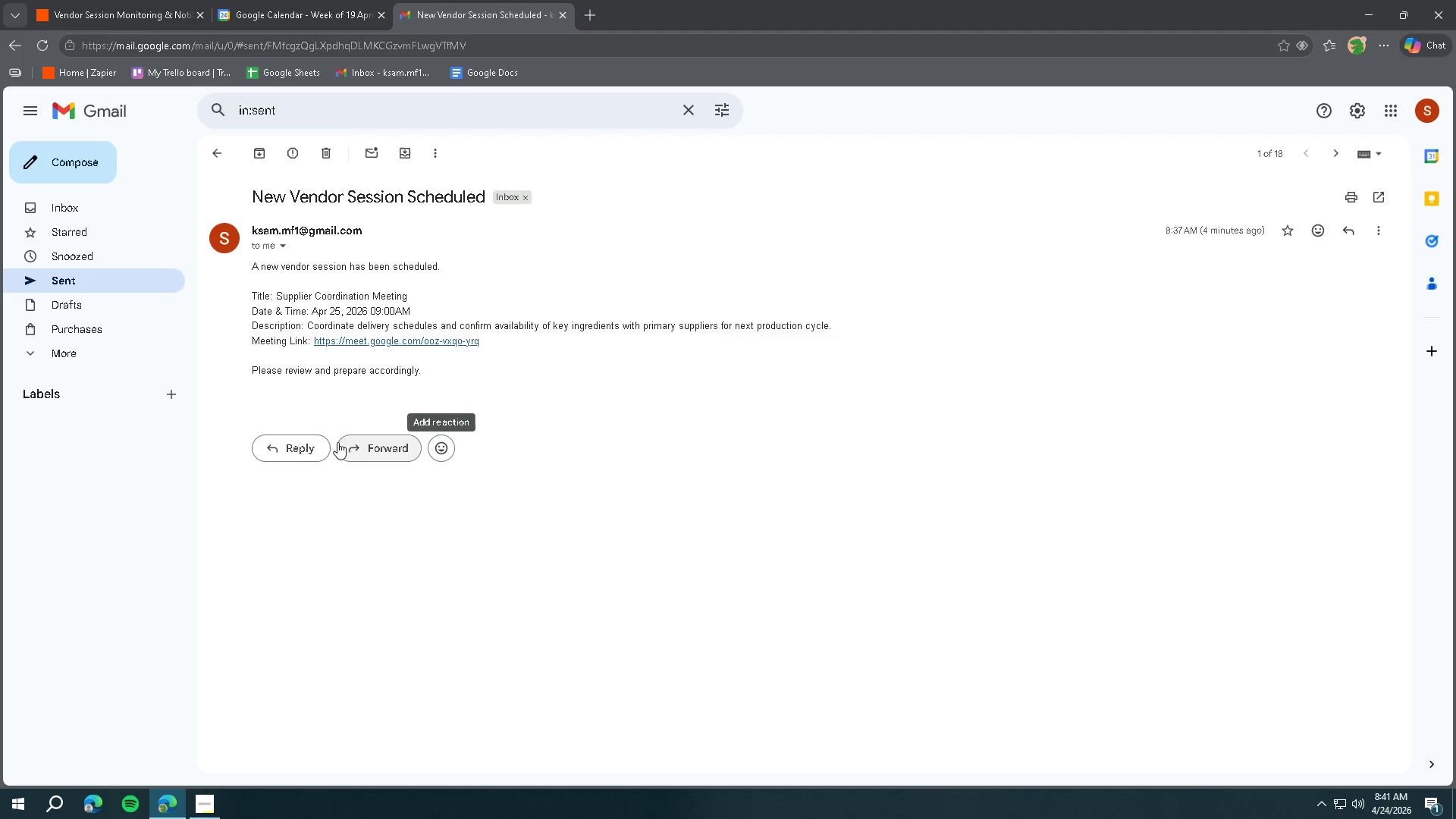 
left_click([90, 5])
 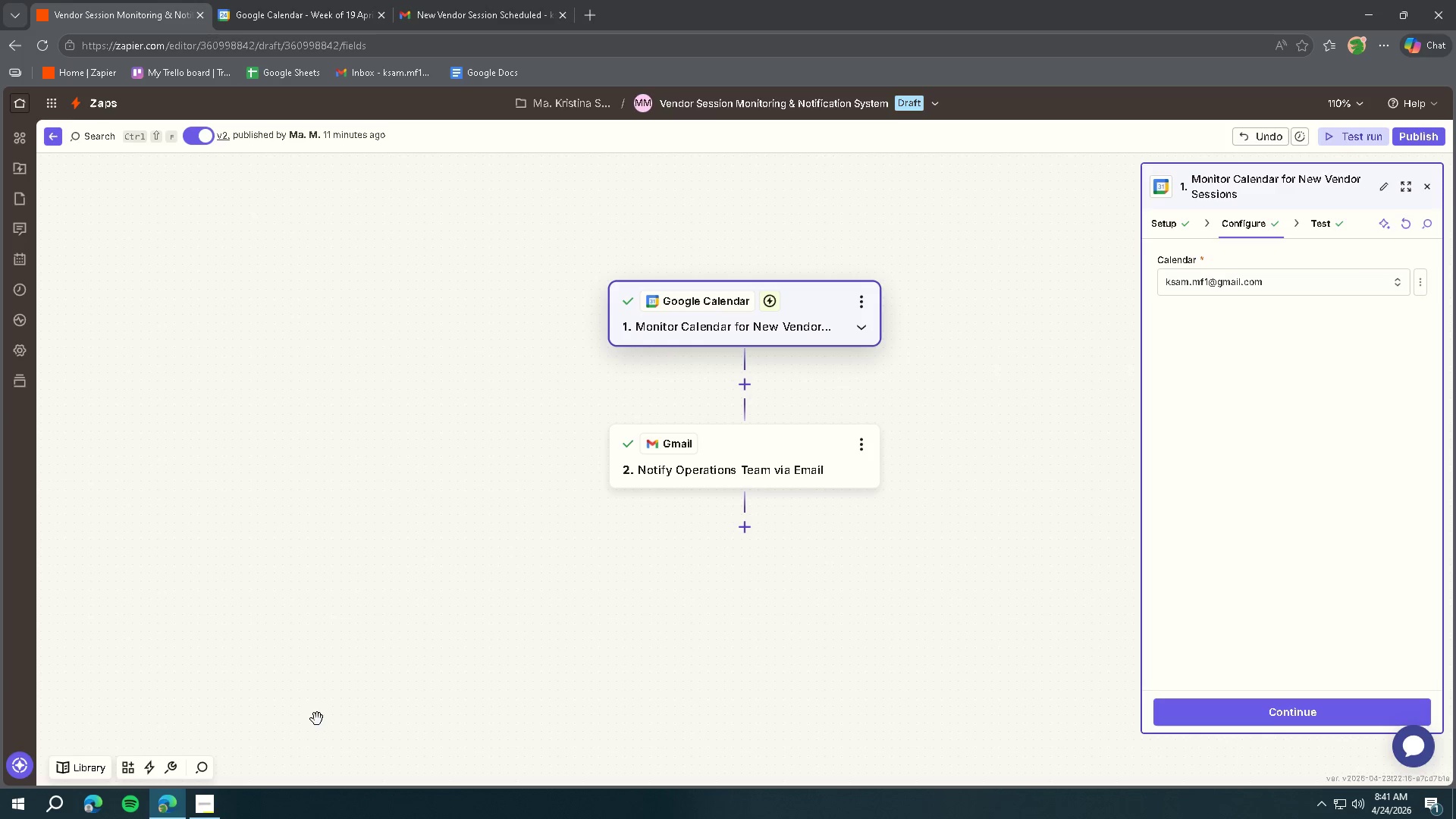 
left_click([730, 458])
 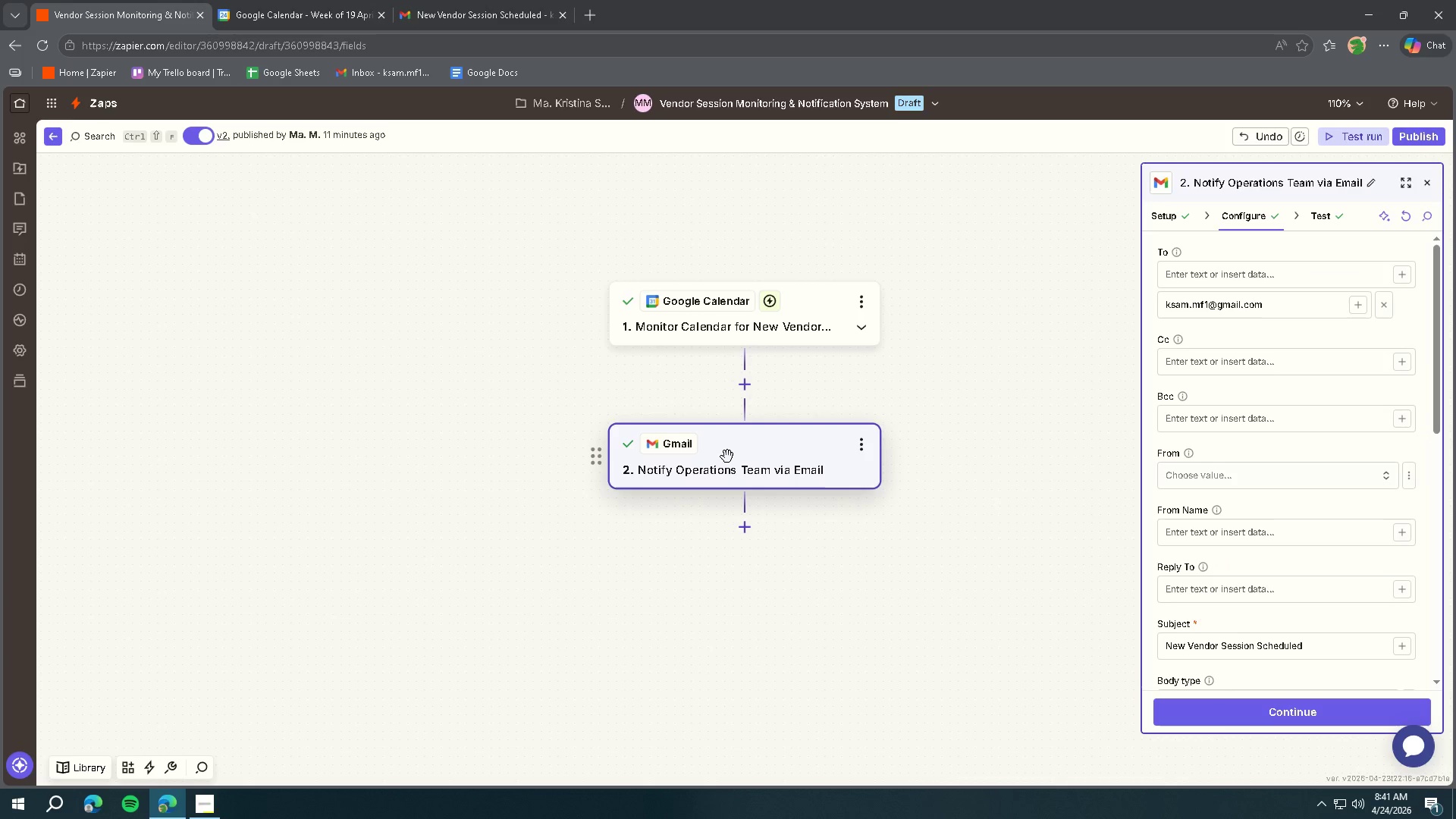 
wait(35.92)
 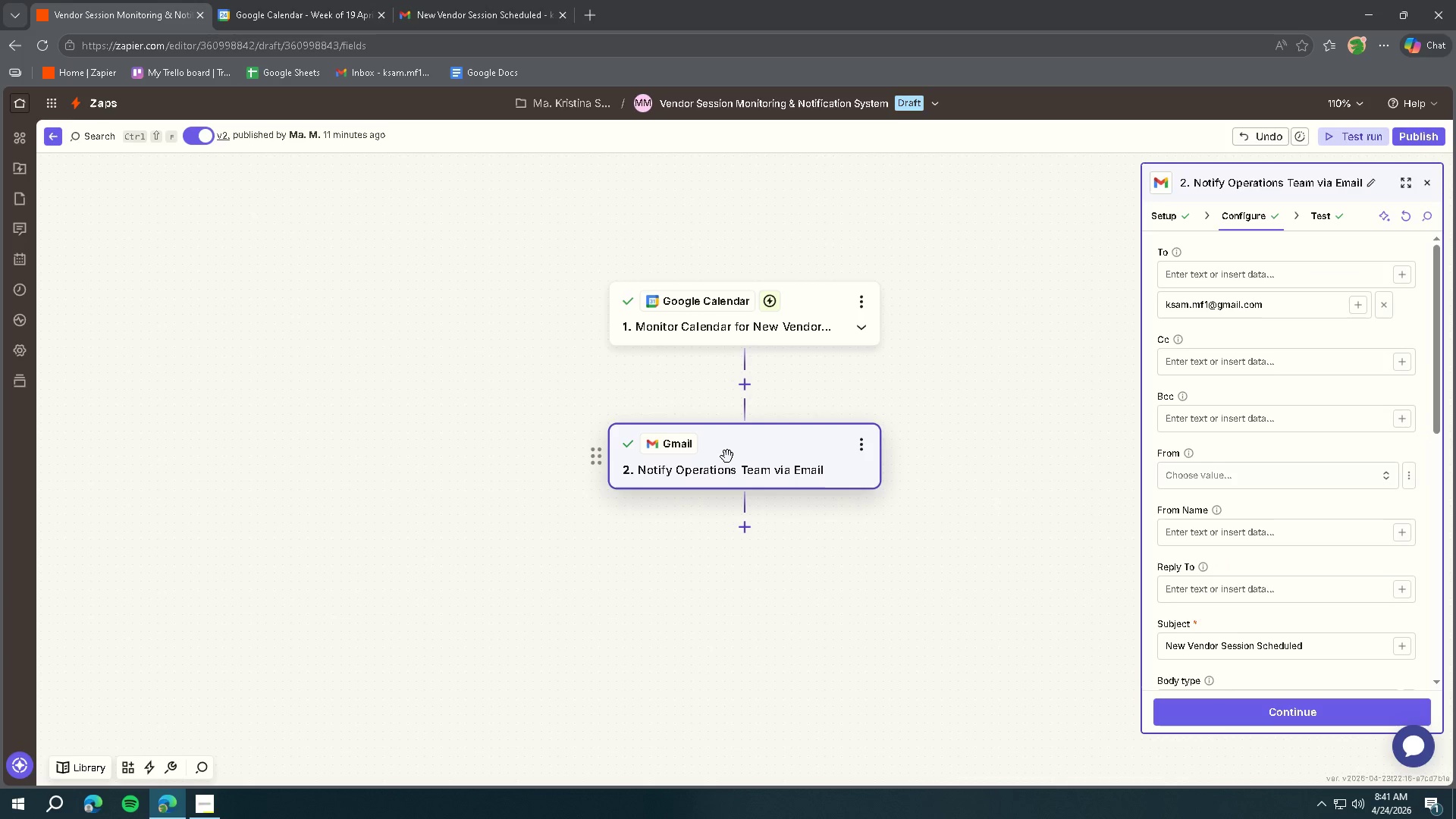 
left_click([96, 162])
 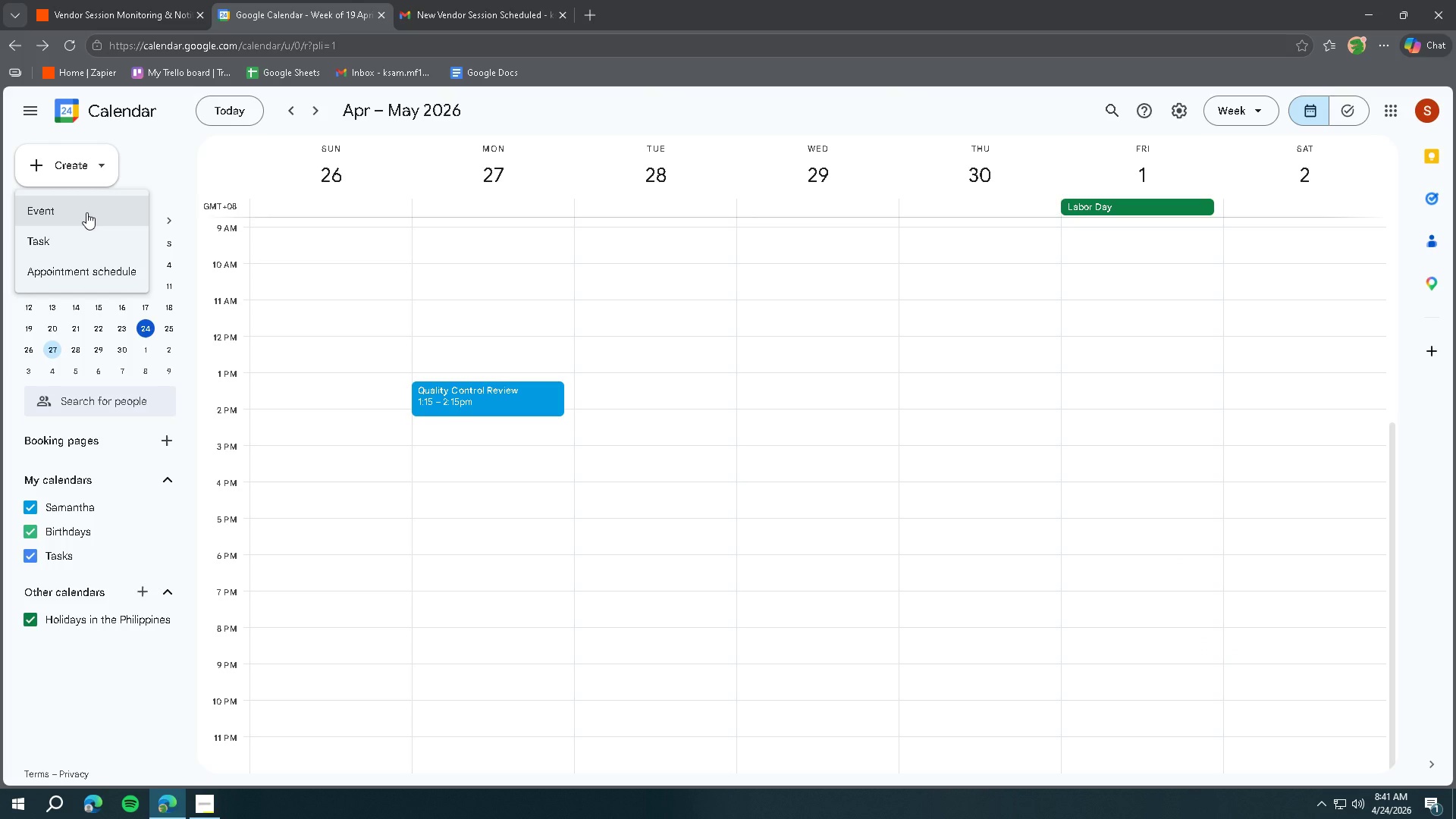 
left_click([86, 212])
 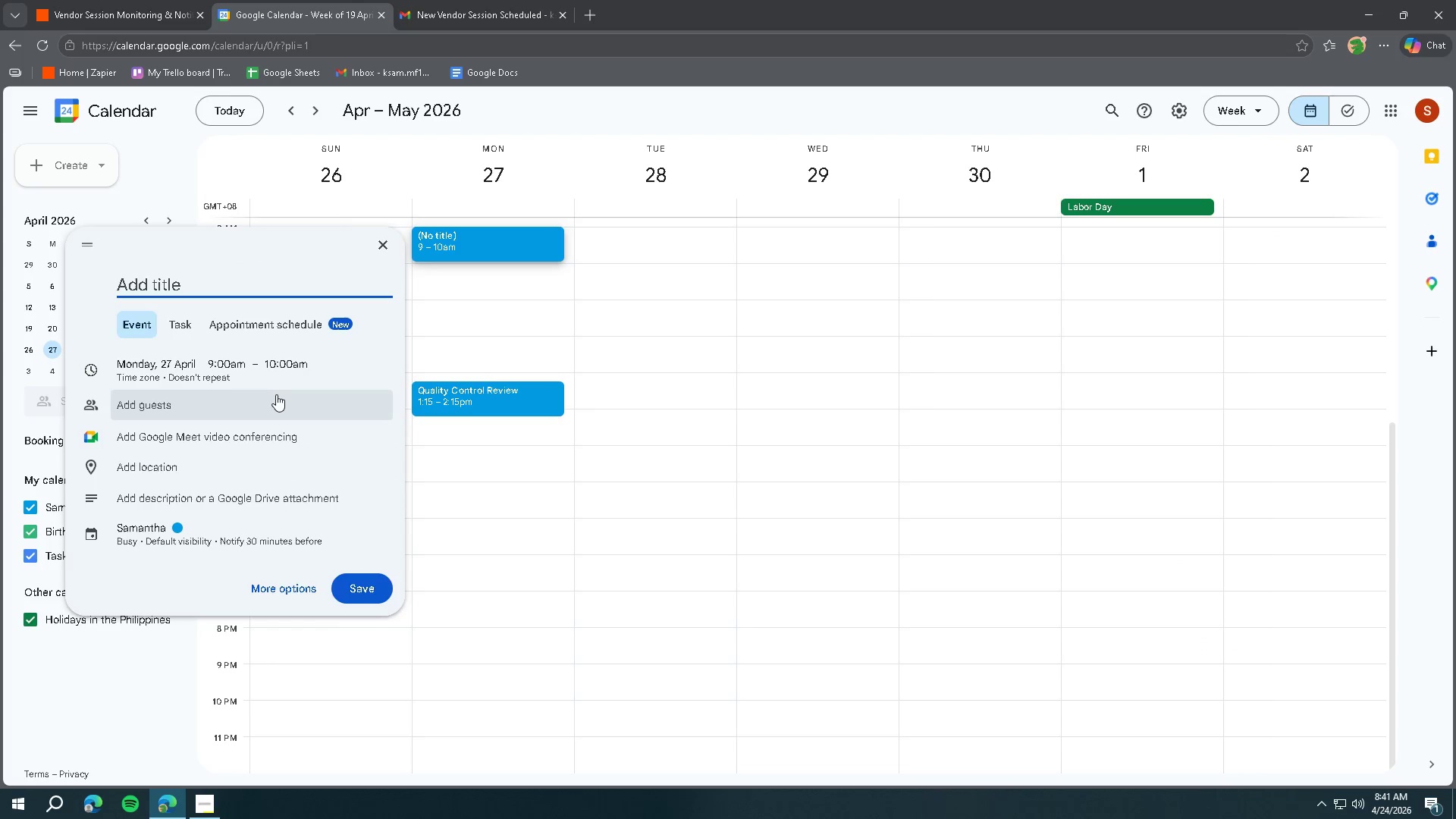 
left_click([237, 373])
 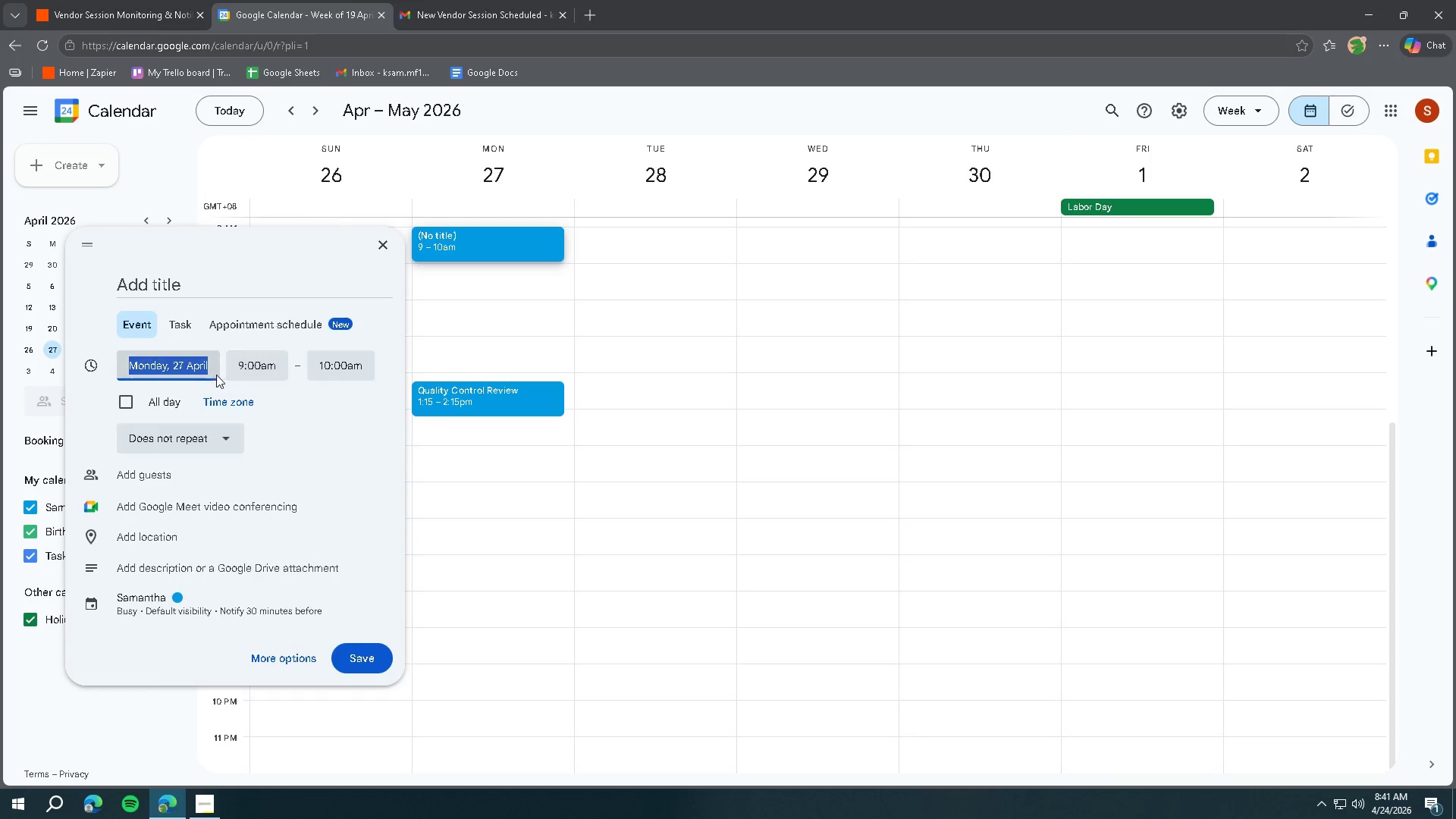 
left_click([211, 366])
 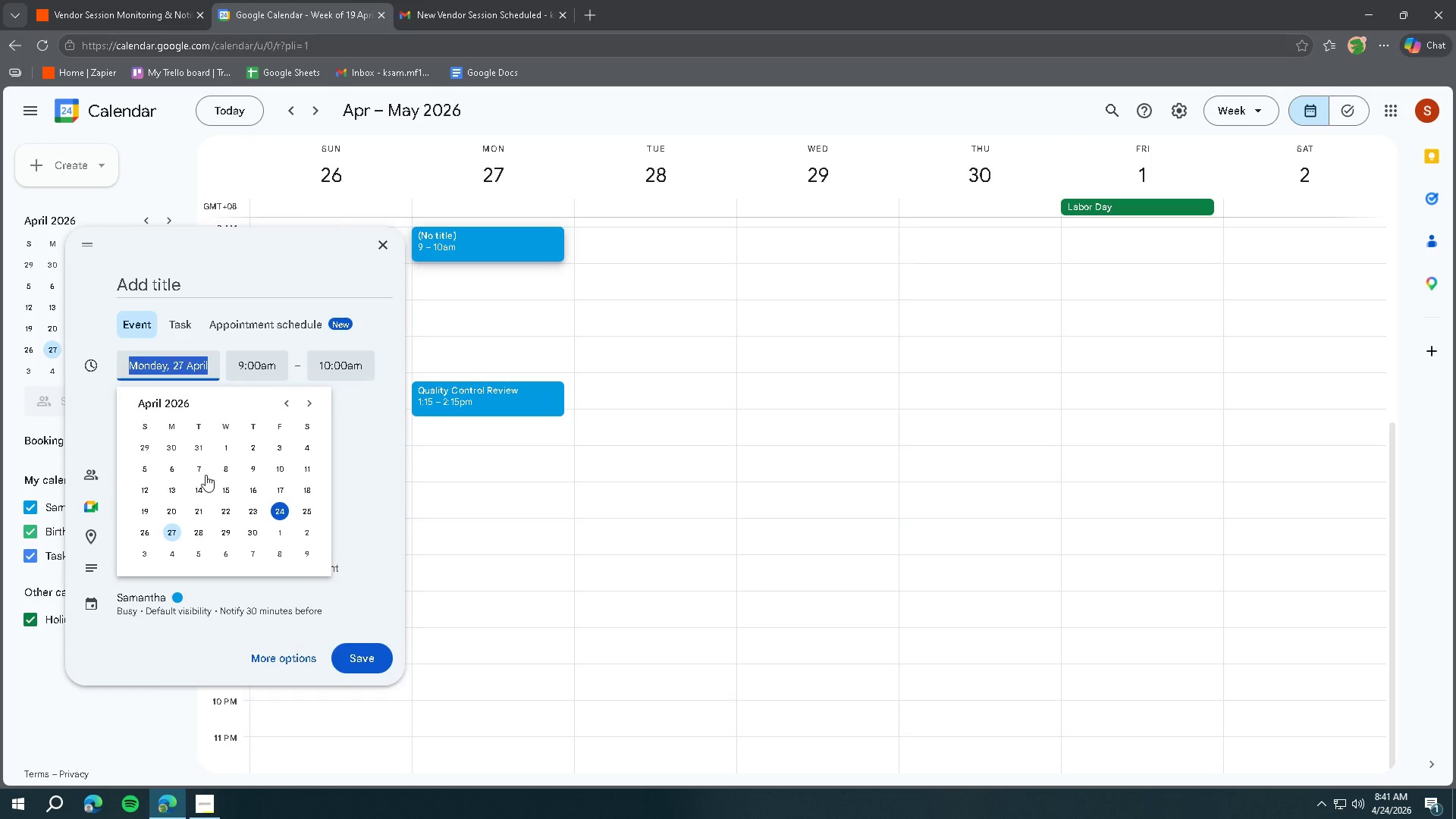 
left_click([251, 532])
 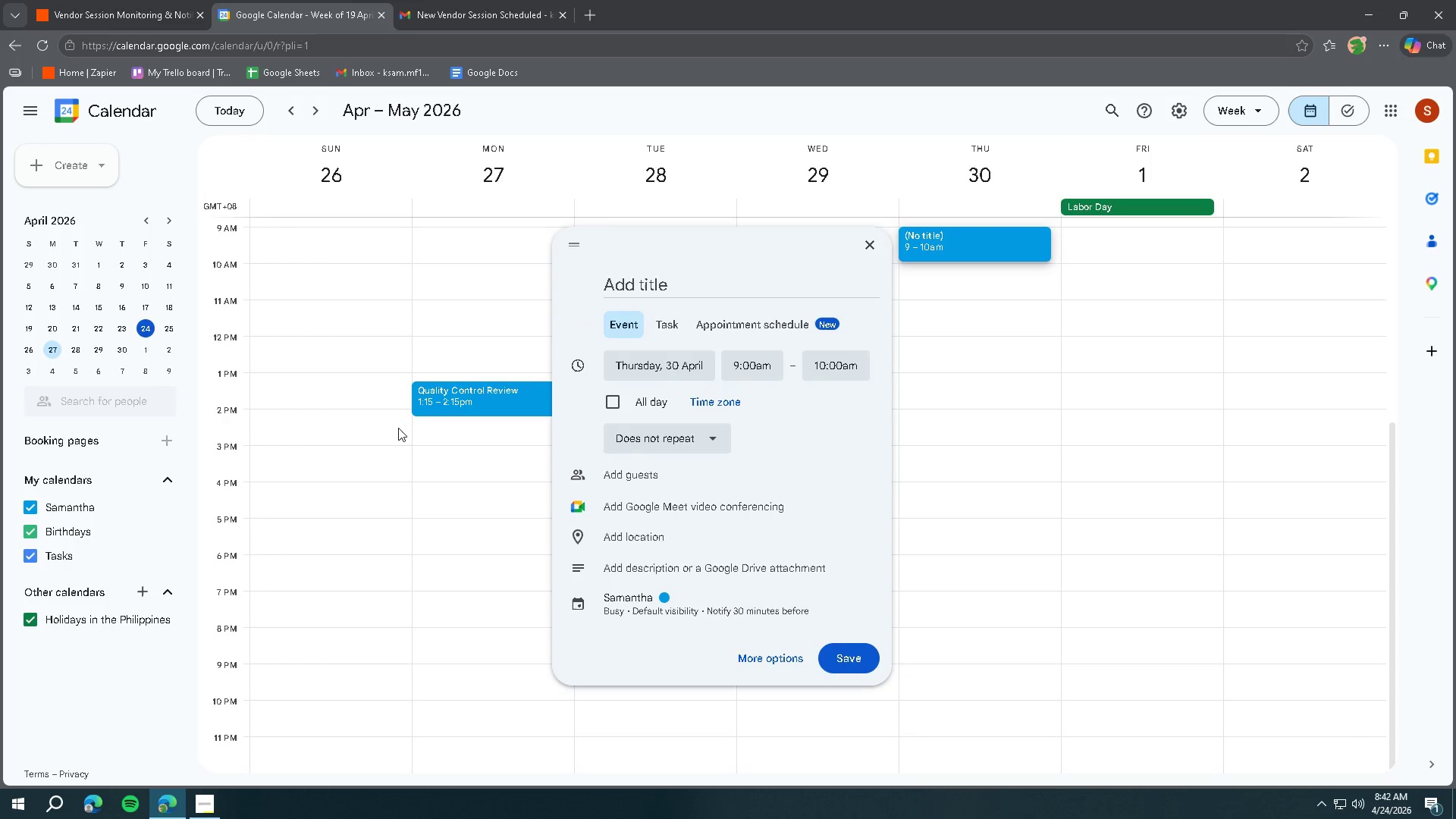 
wait(5.14)
 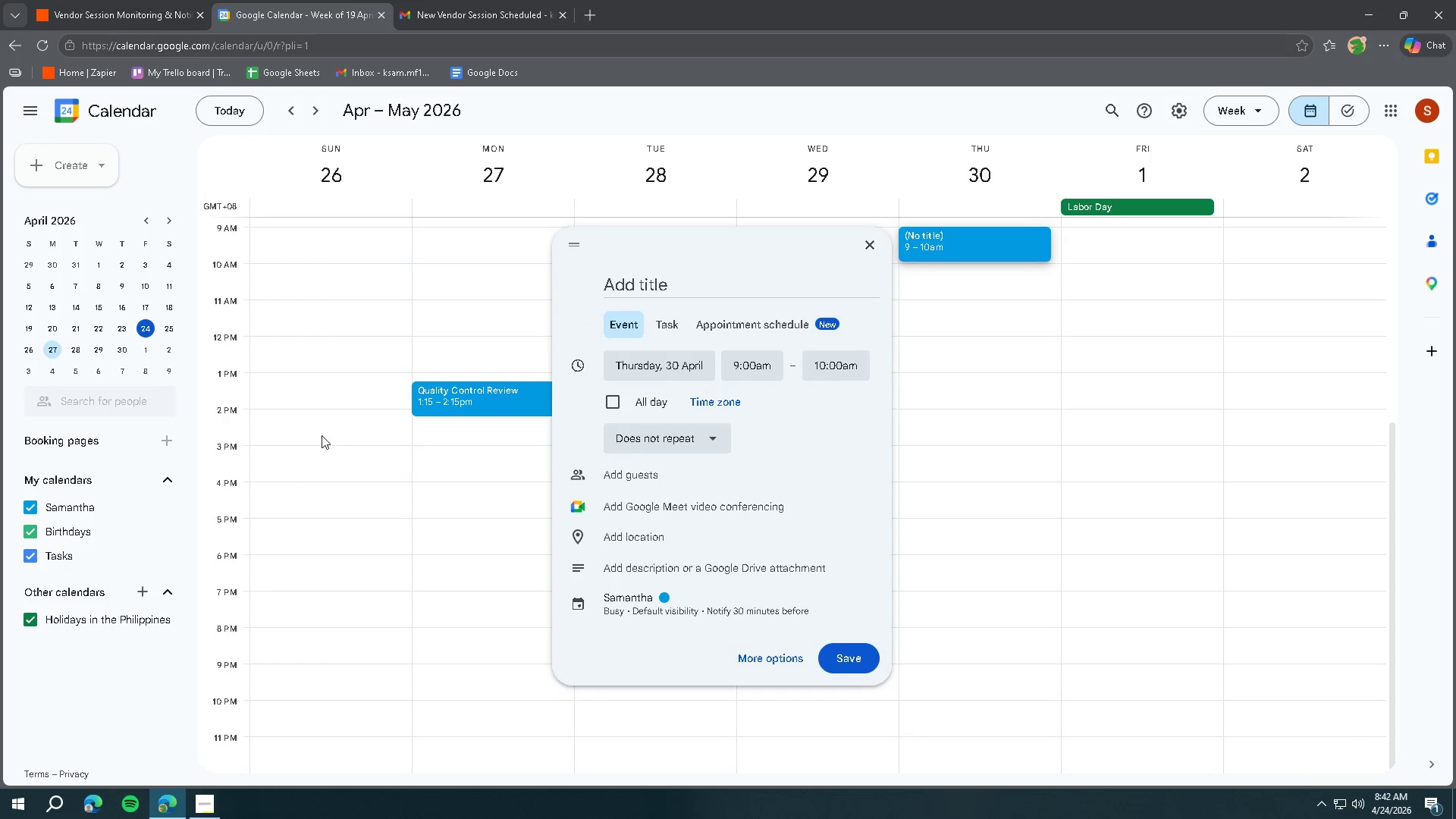 
left_click([711, 281])
 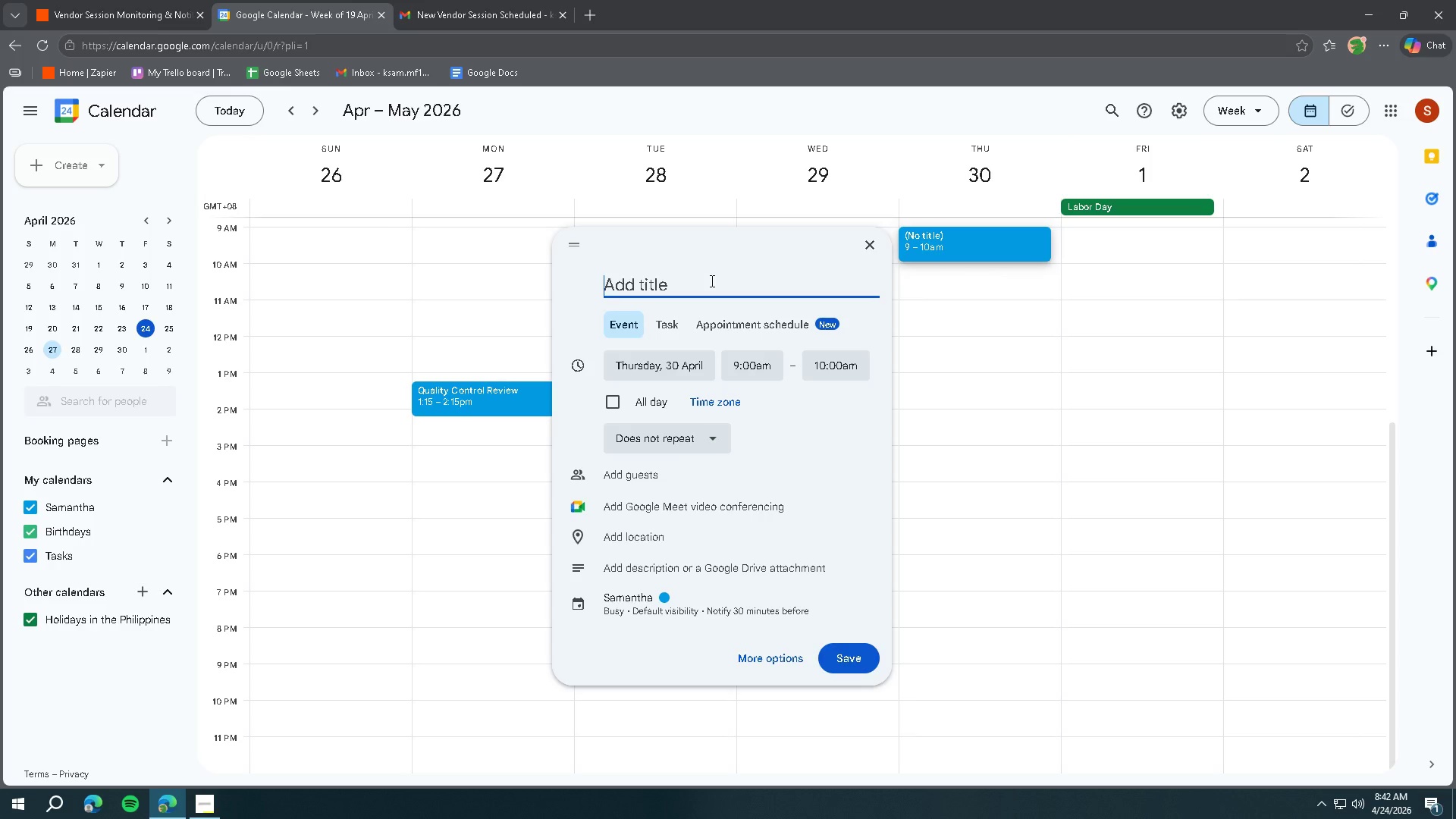 
type(Product Development Strategy Sessoin)
 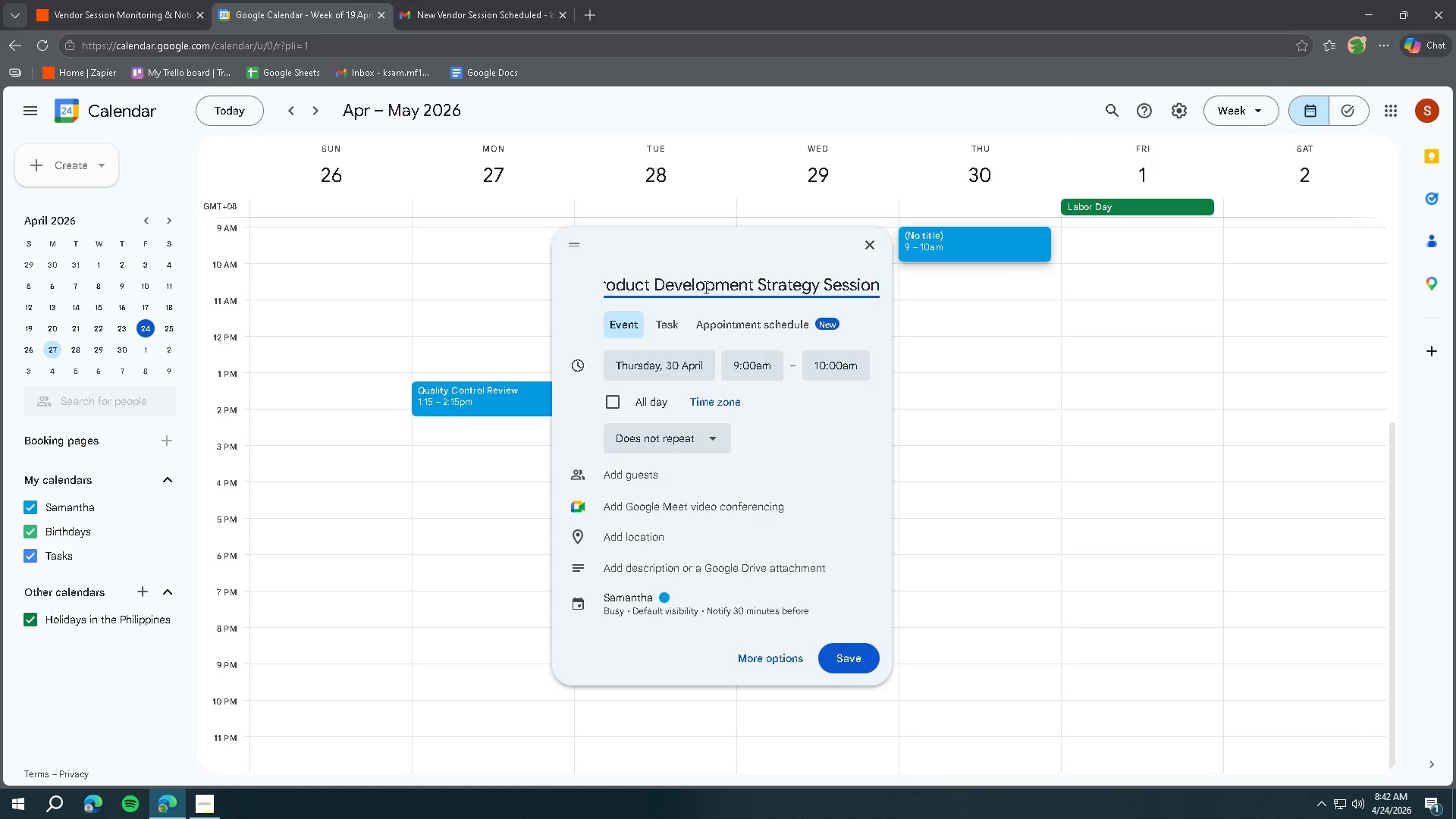 
left_click([761, 367])
 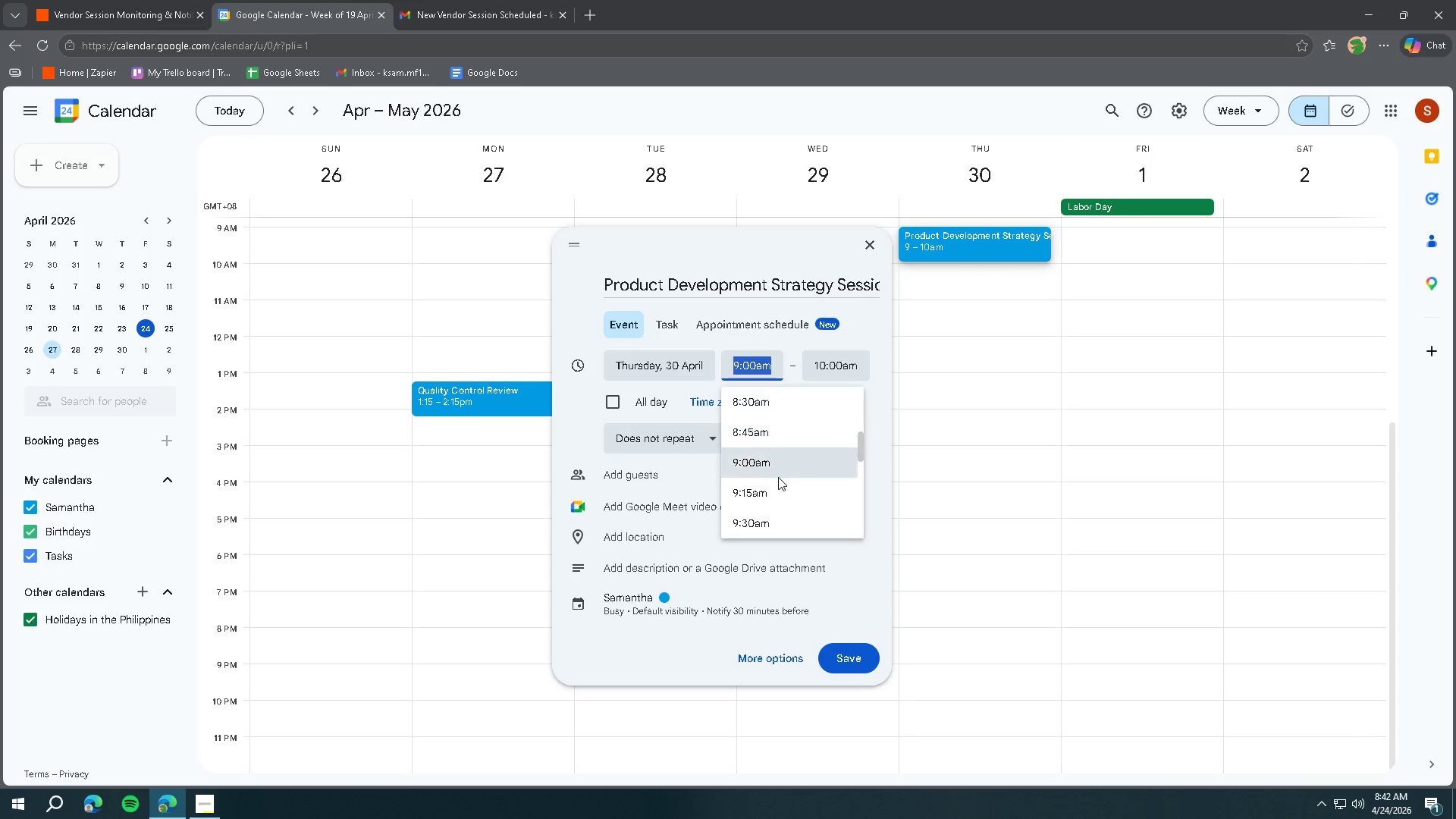 
scroll: coordinate [780, 468], scroll_direction: up, amount: 6.0
 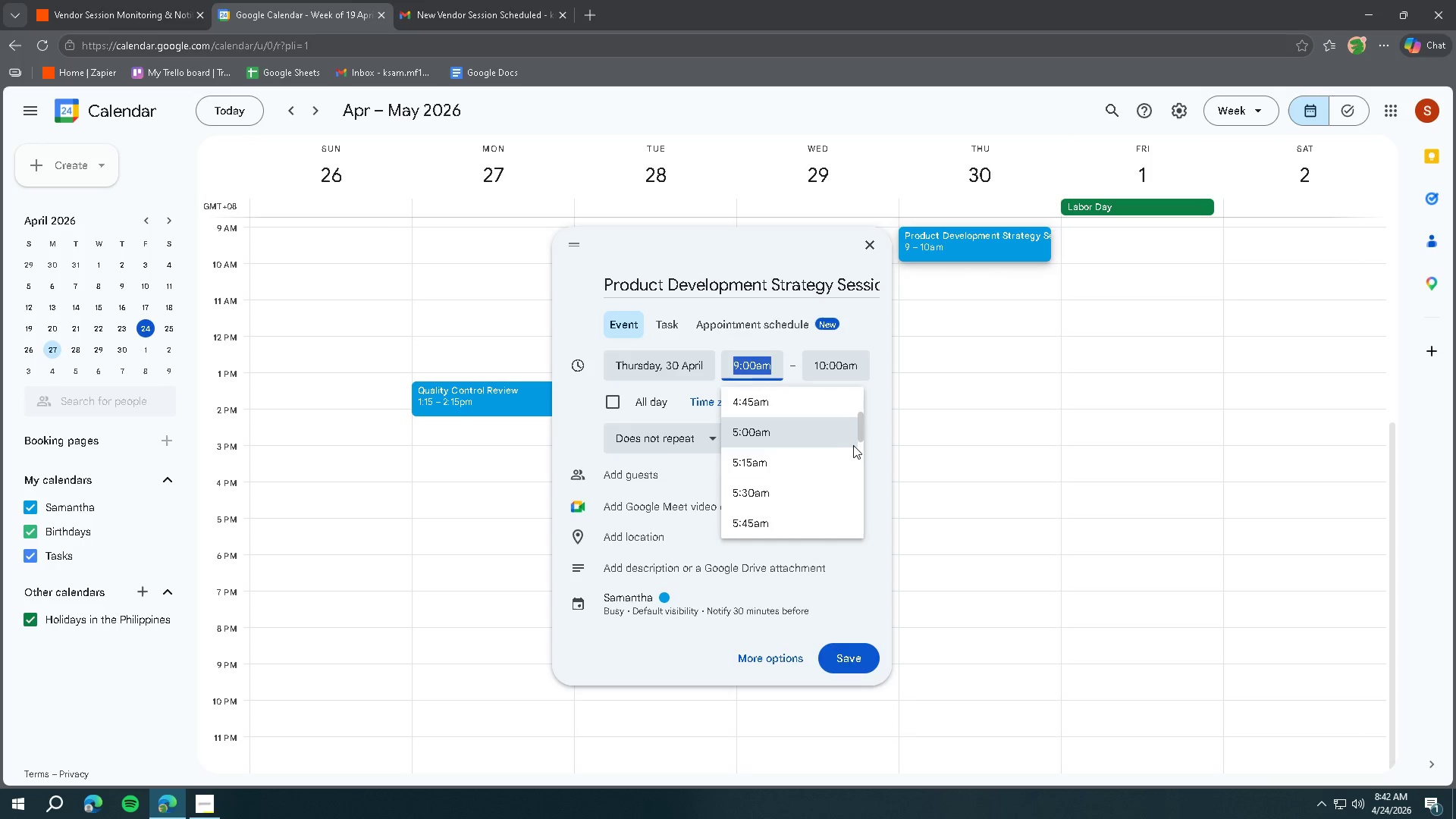 
left_click_drag(start_coordinate=[861, 438], to_coordinate=[864, 546])
 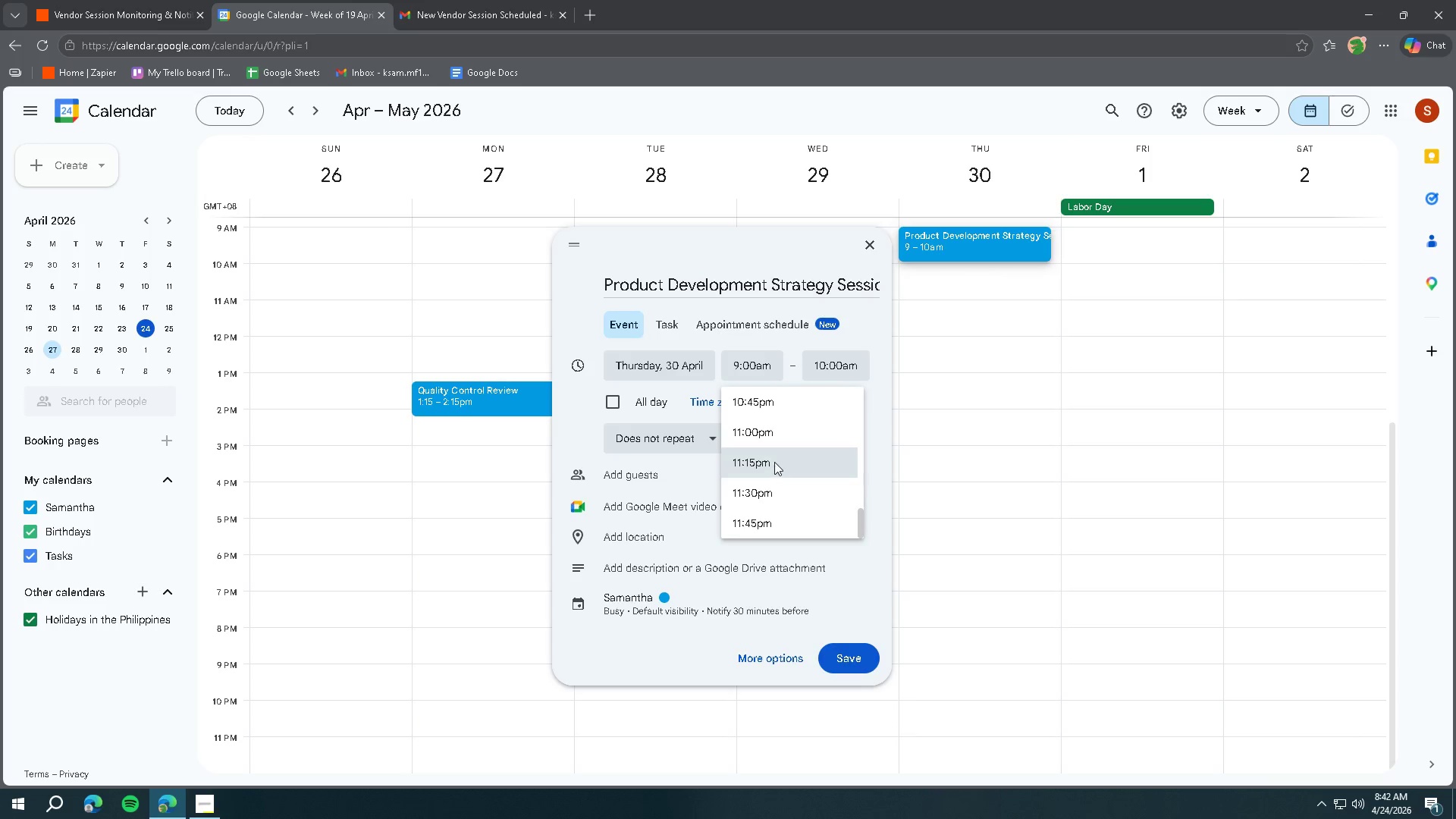 
scroll: coordinate [777, 456], scroll_direction: up, amount: 10.0
 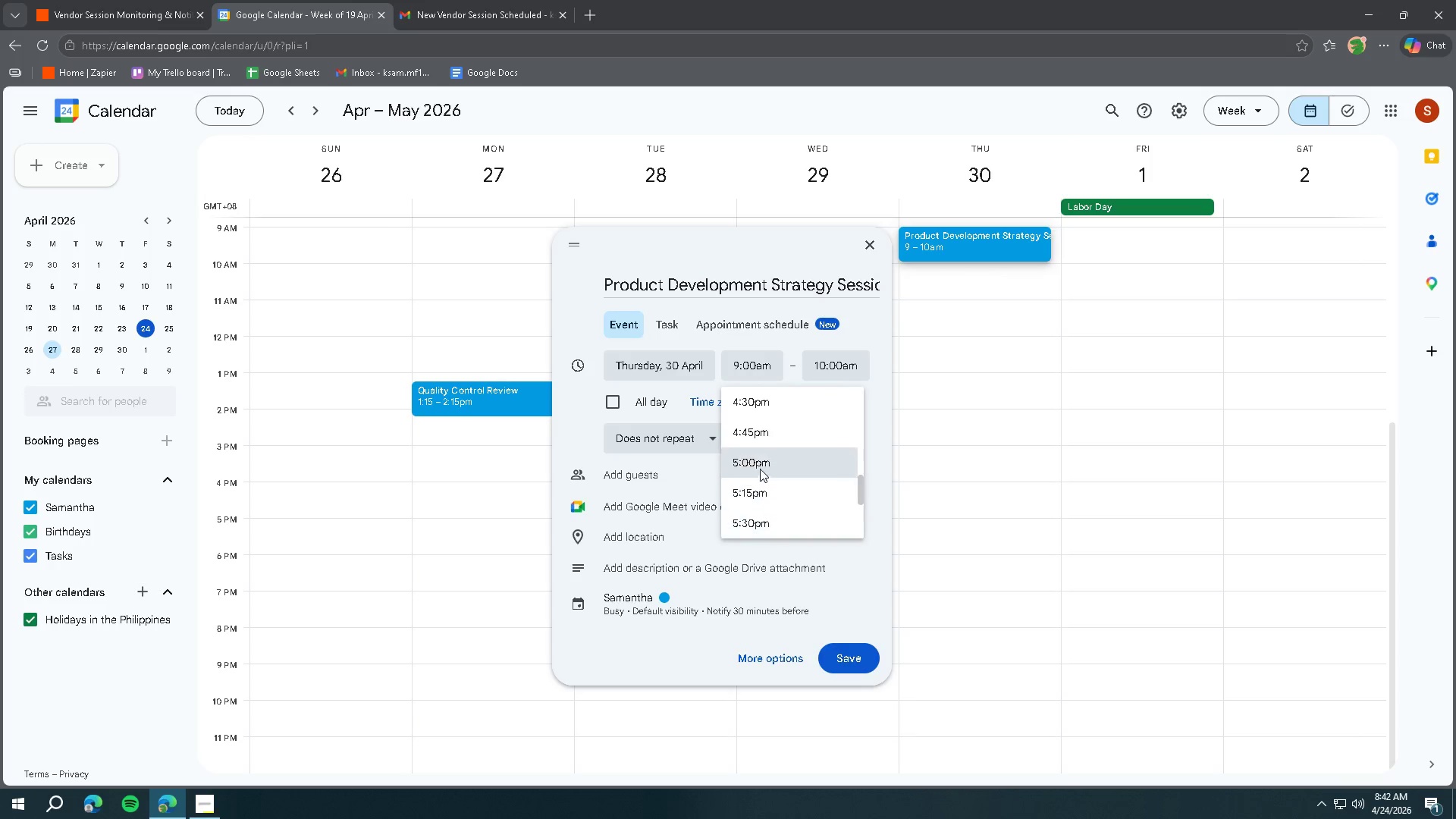 
left_click([759, 461])
 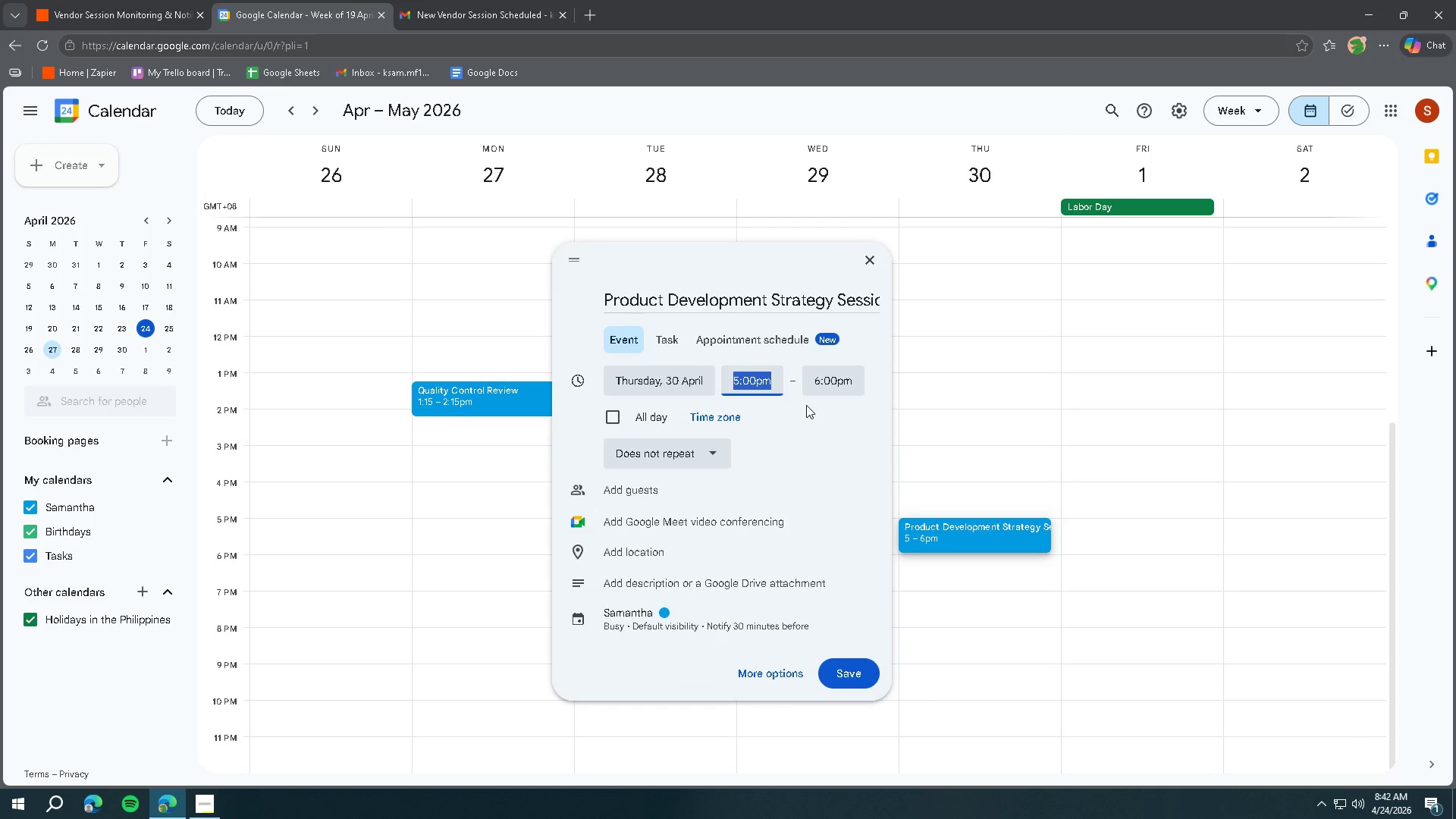 
left_click([724, 517])
 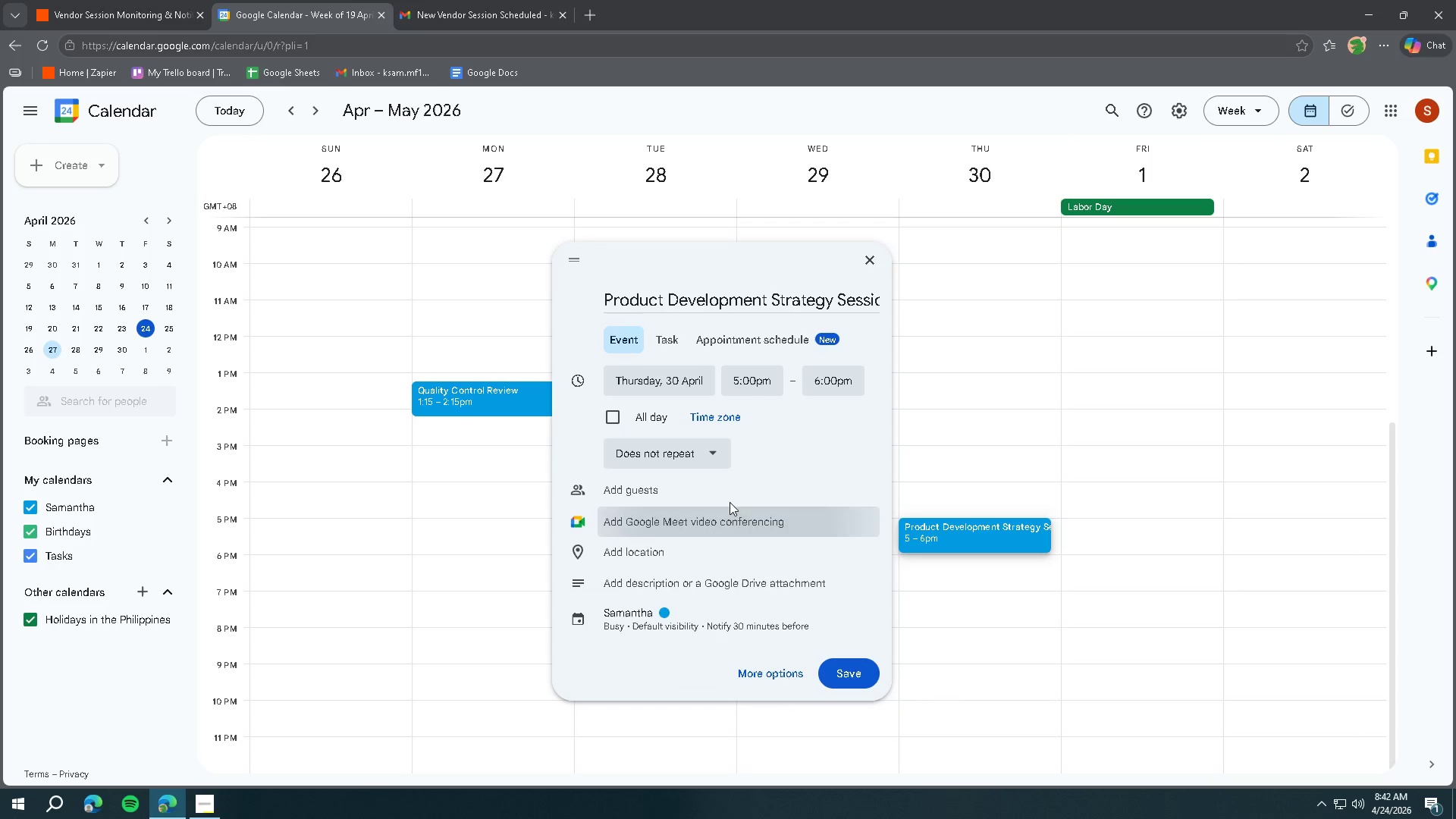 
mouse_move([758, 469])
 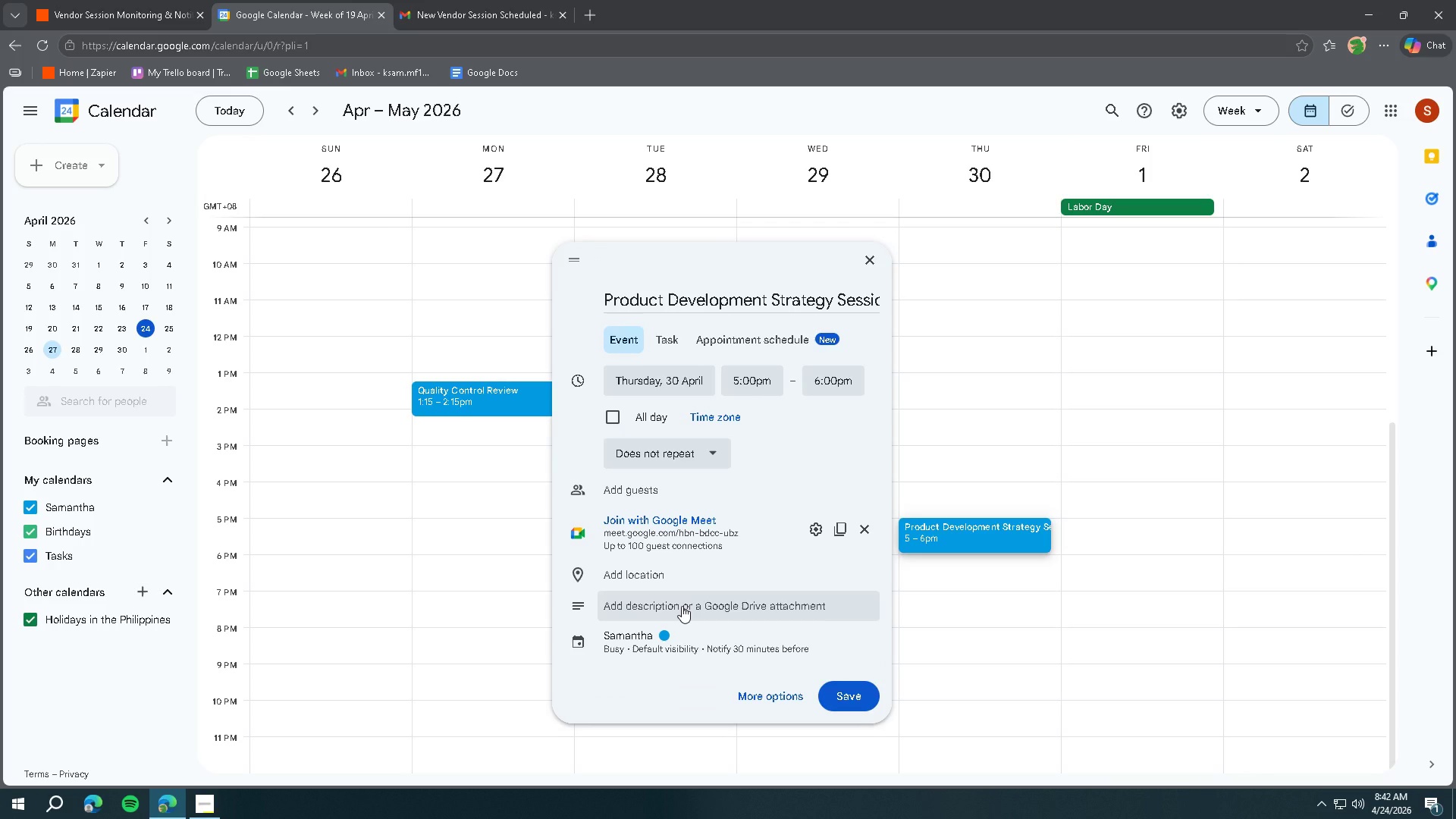 
left_click([682, 606])
 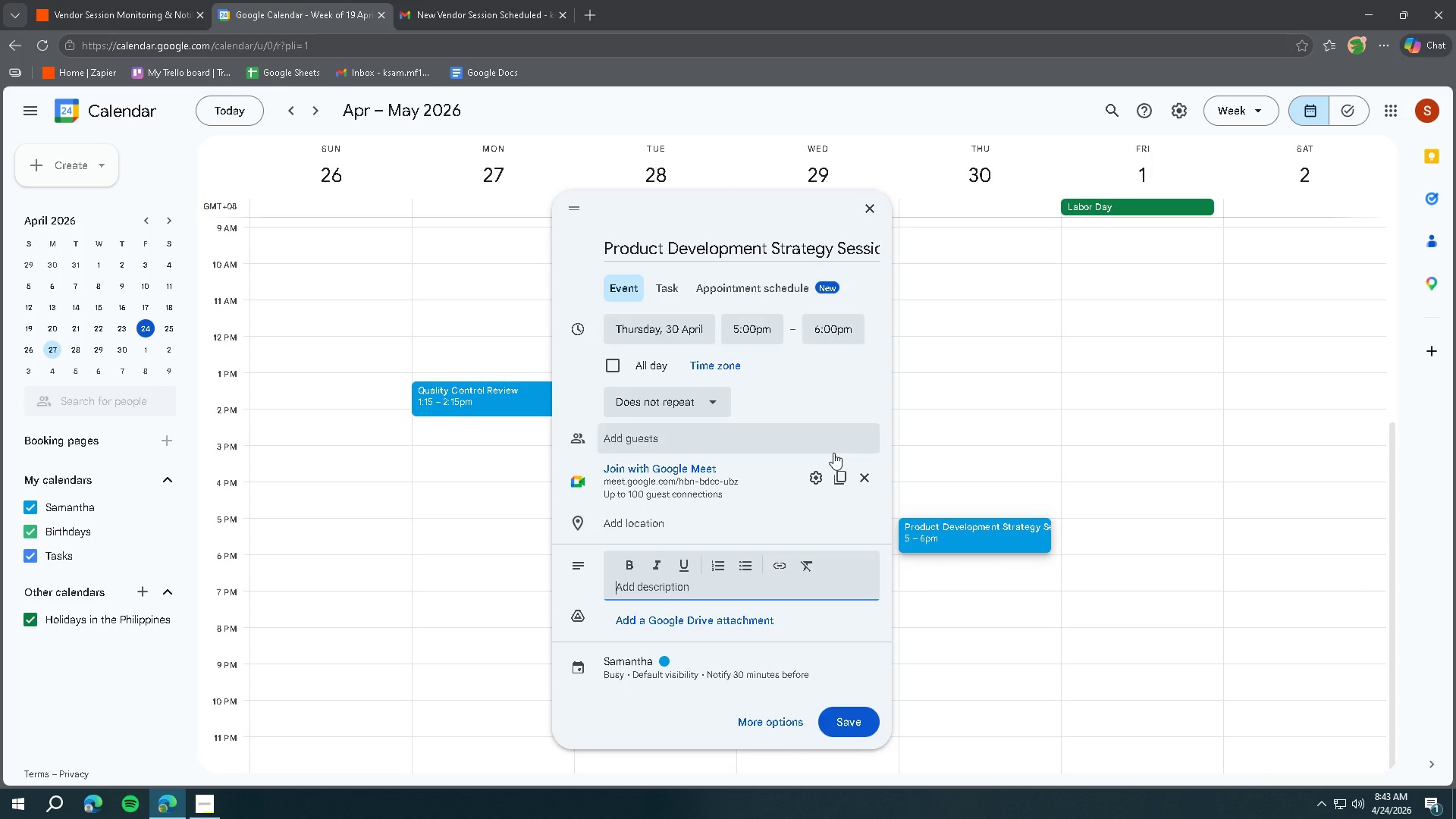 
wait(43.84)
 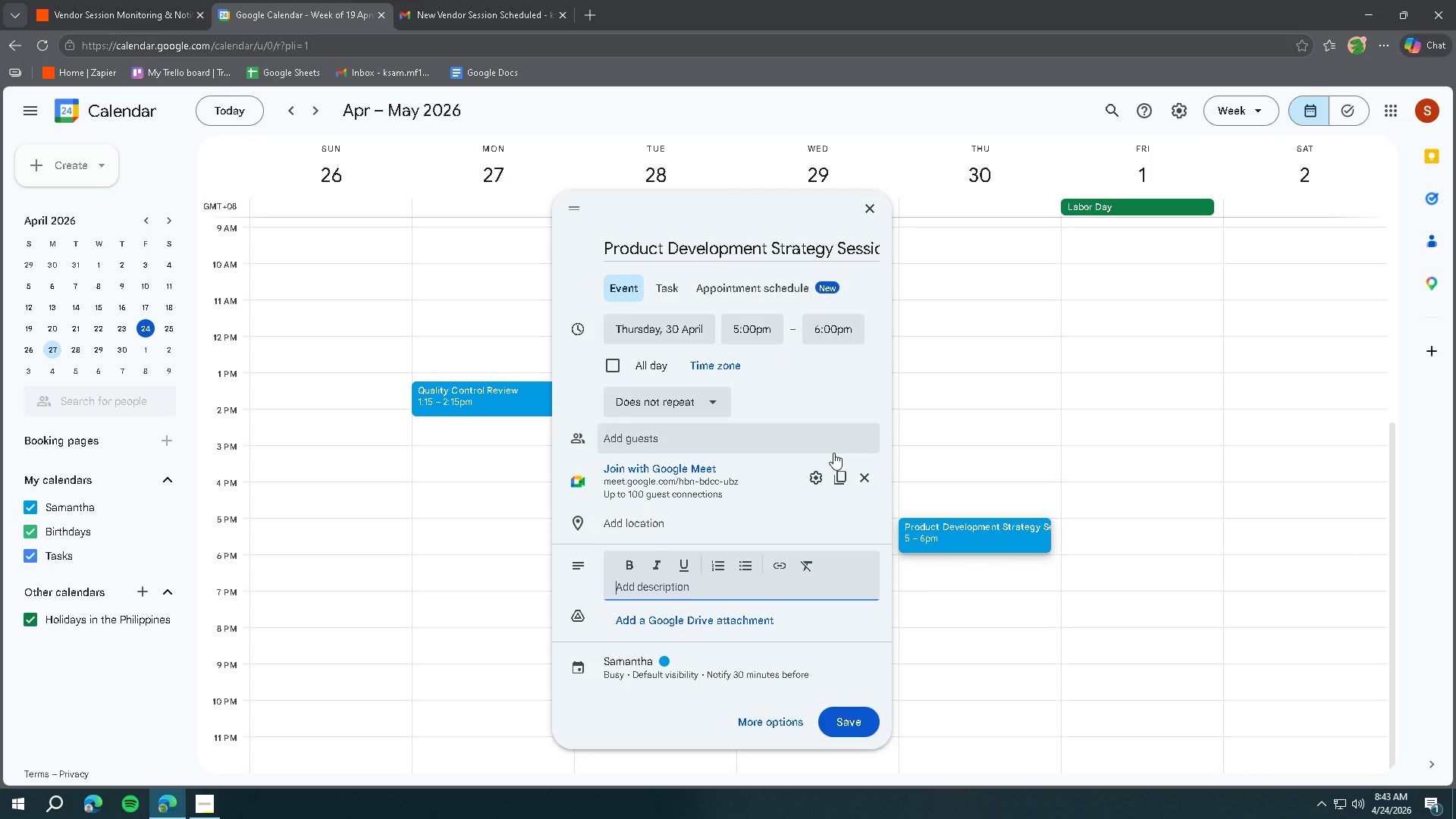 
type(This session)
 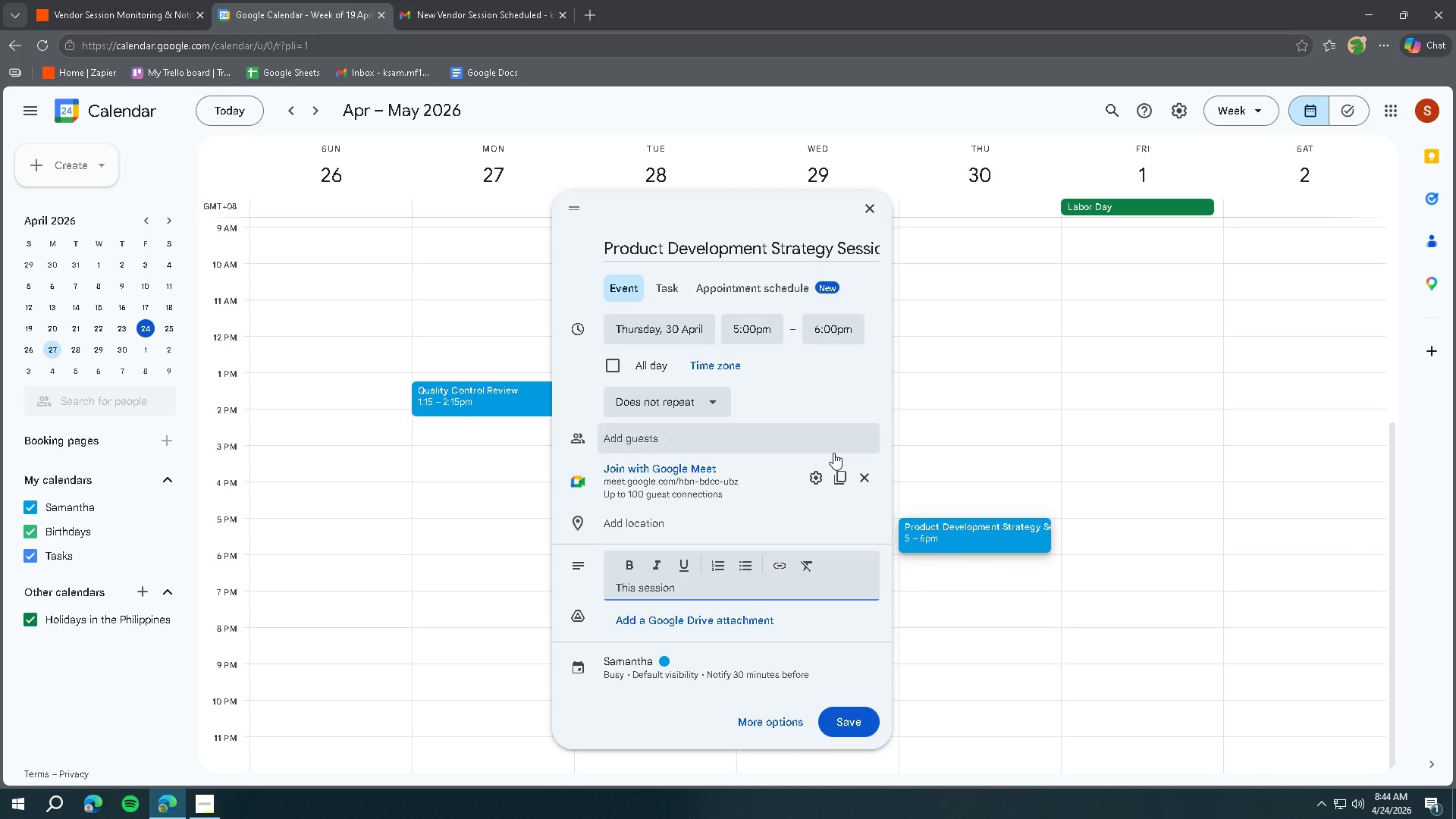 
wait(77.86)
 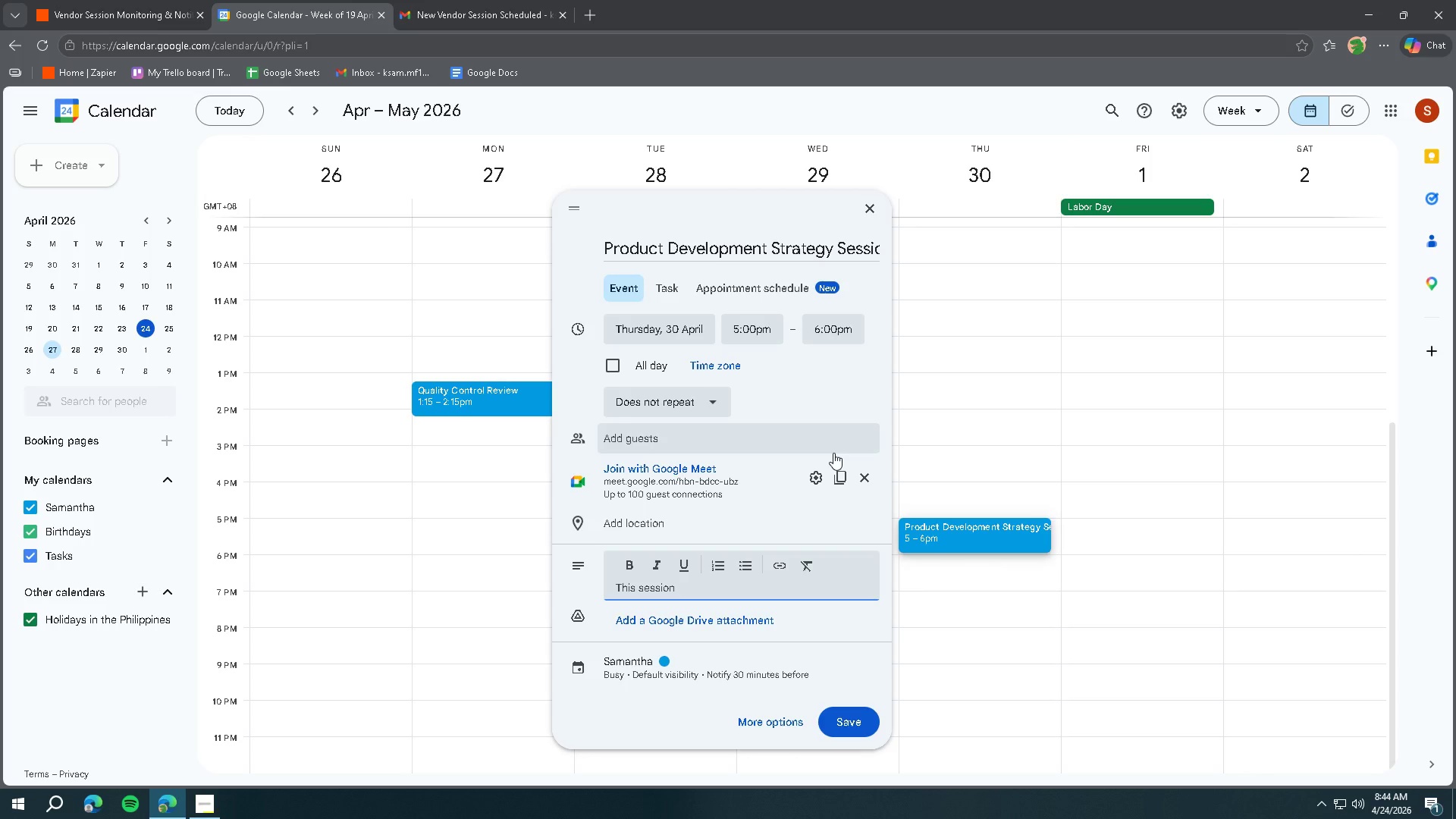 
type( will focus on planning the next seasonal product line, )
 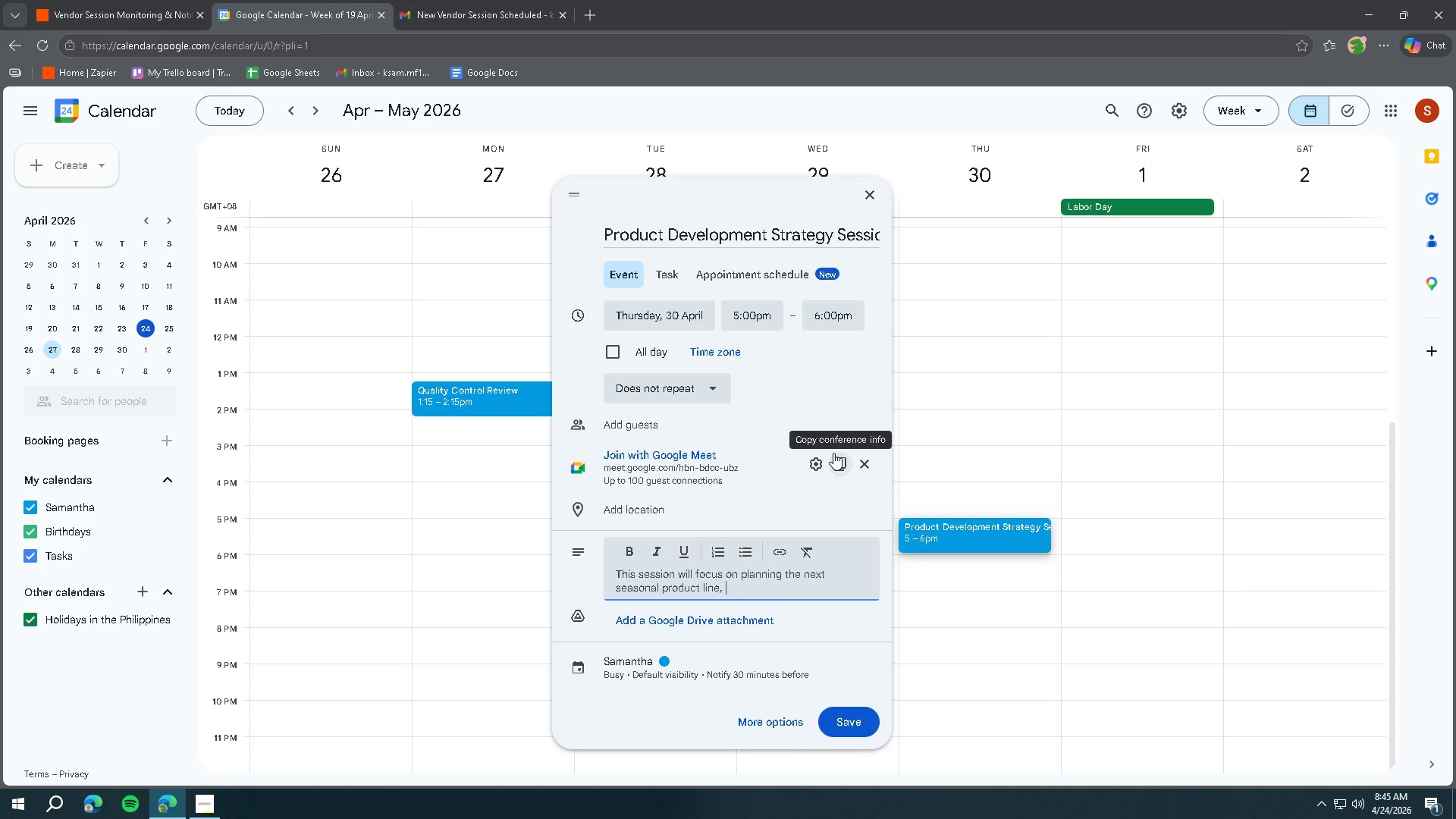 
wait(56.25)
 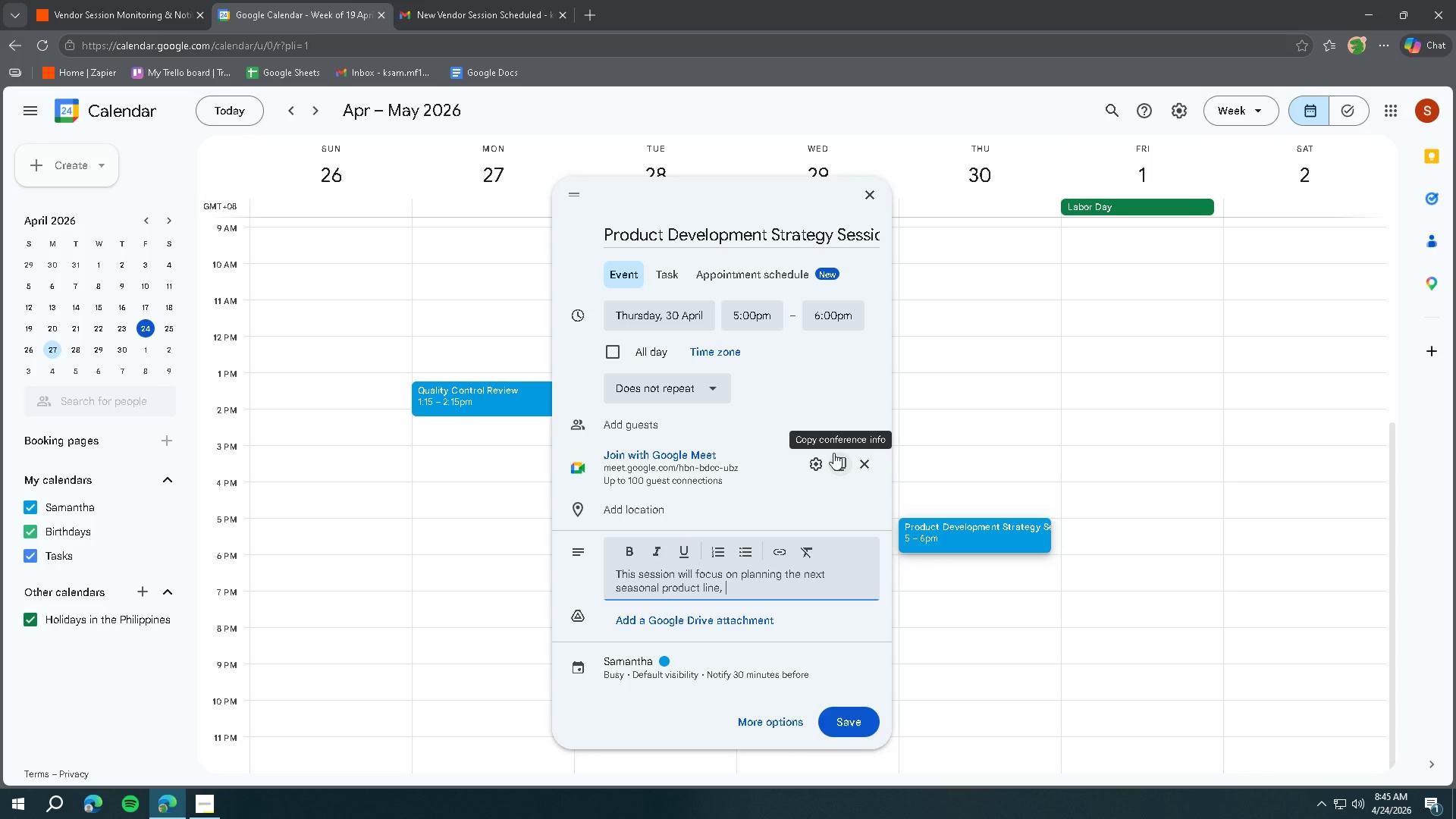 
type( including fragrance)
 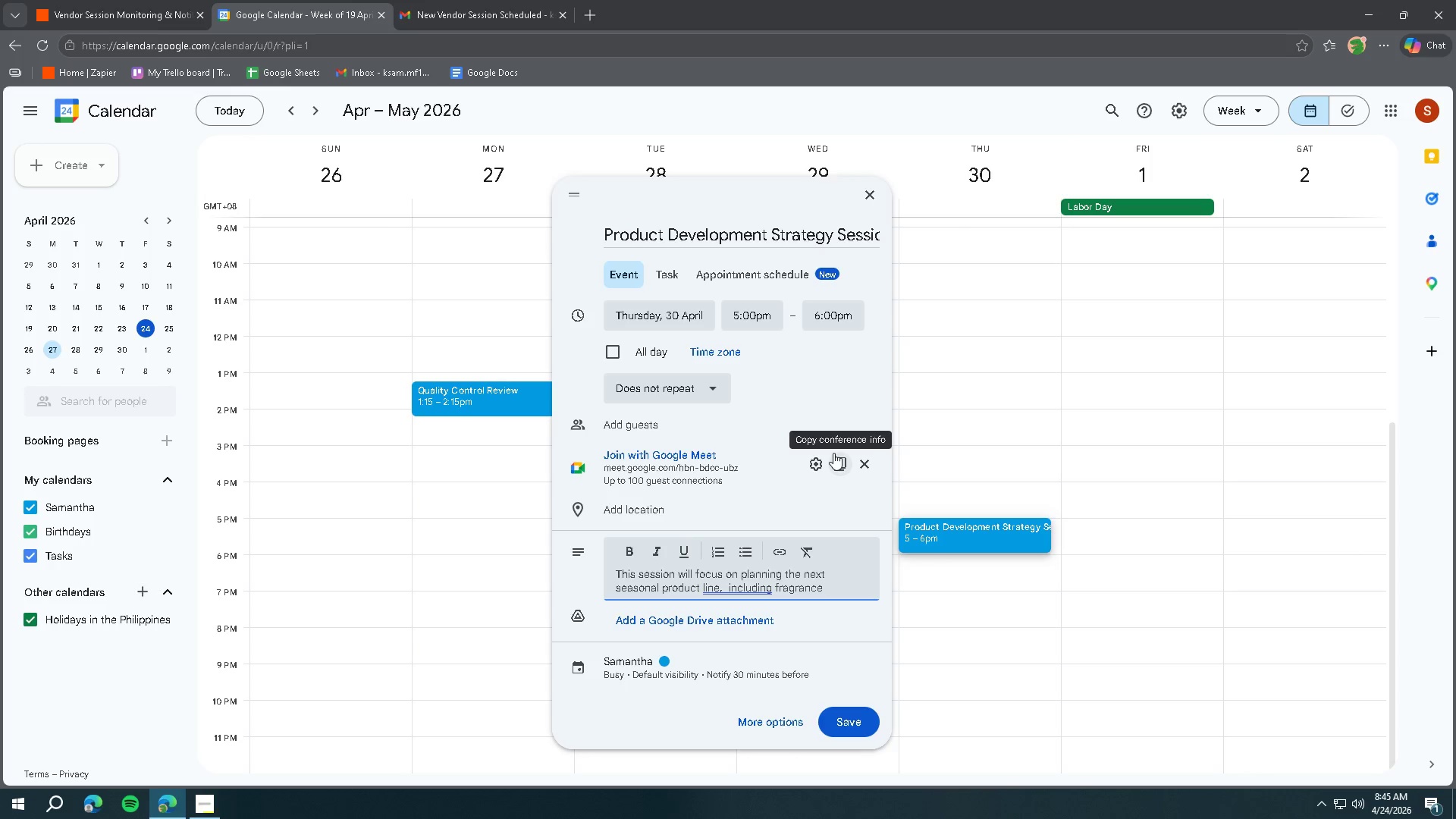 
hold_key(key=ArrowLeft, duration=1.03)
 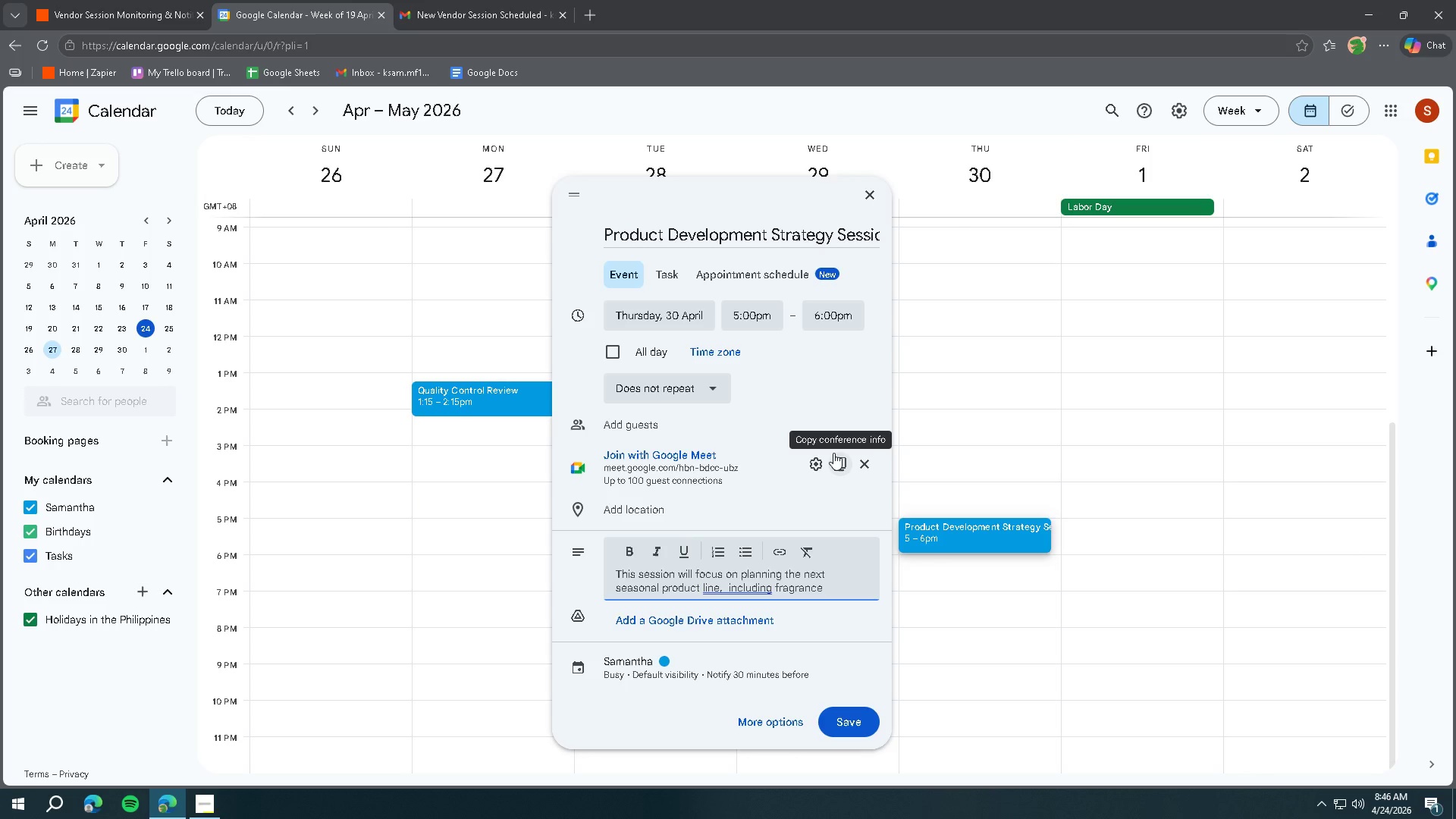 
key(ArrowLeft)
 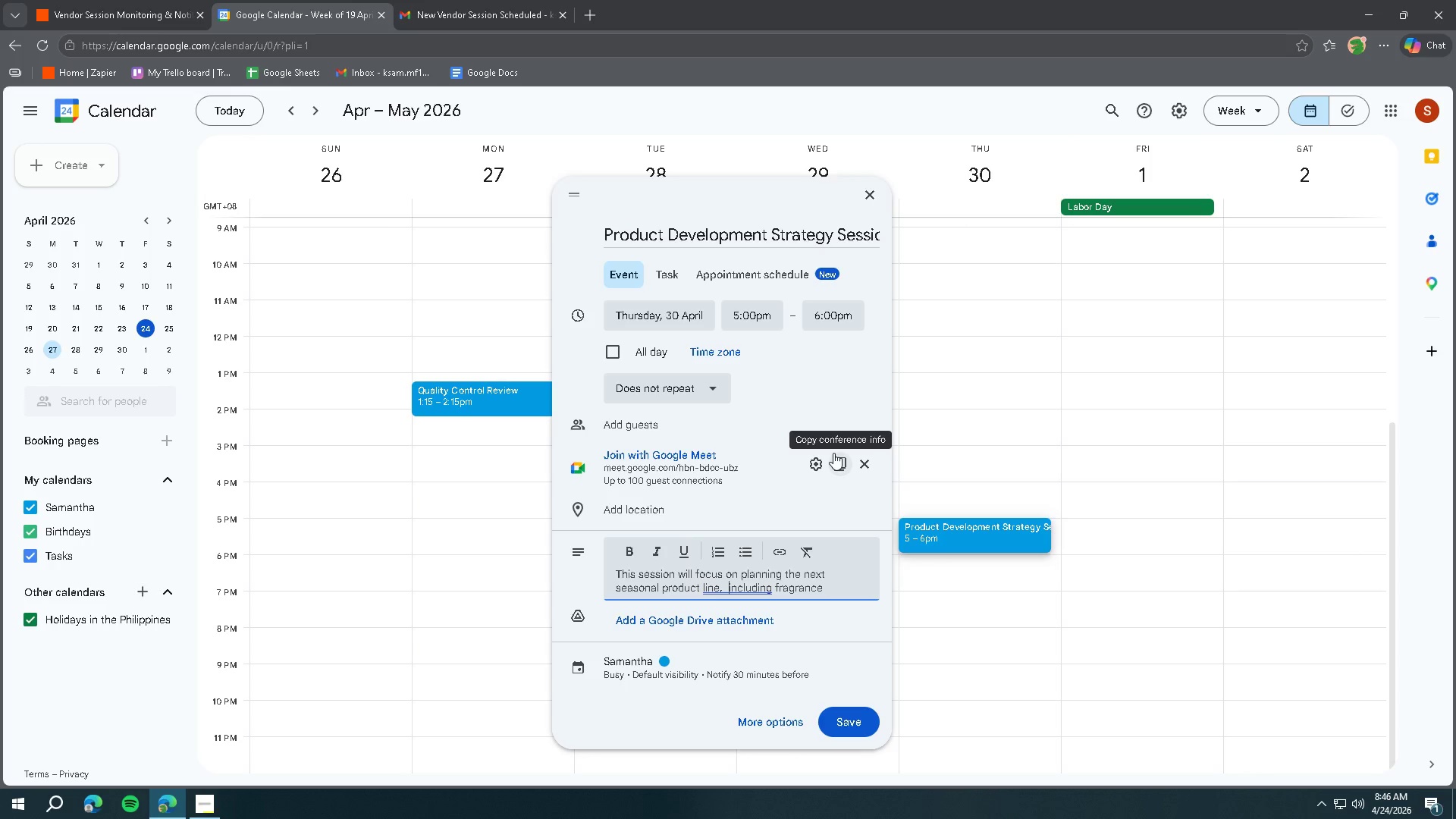 
key(Backspace)
 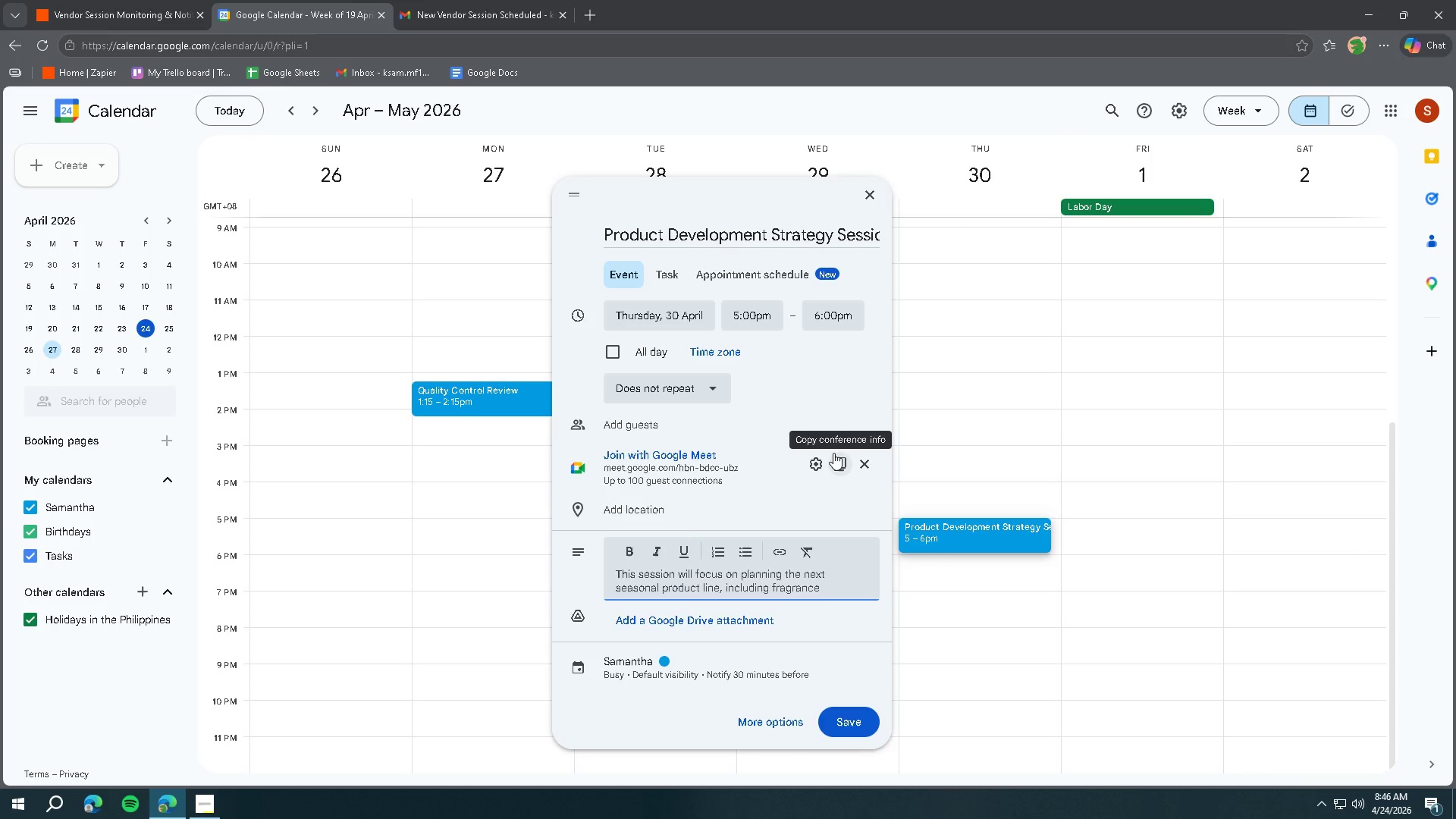 
key(Control+ArrowRight)
 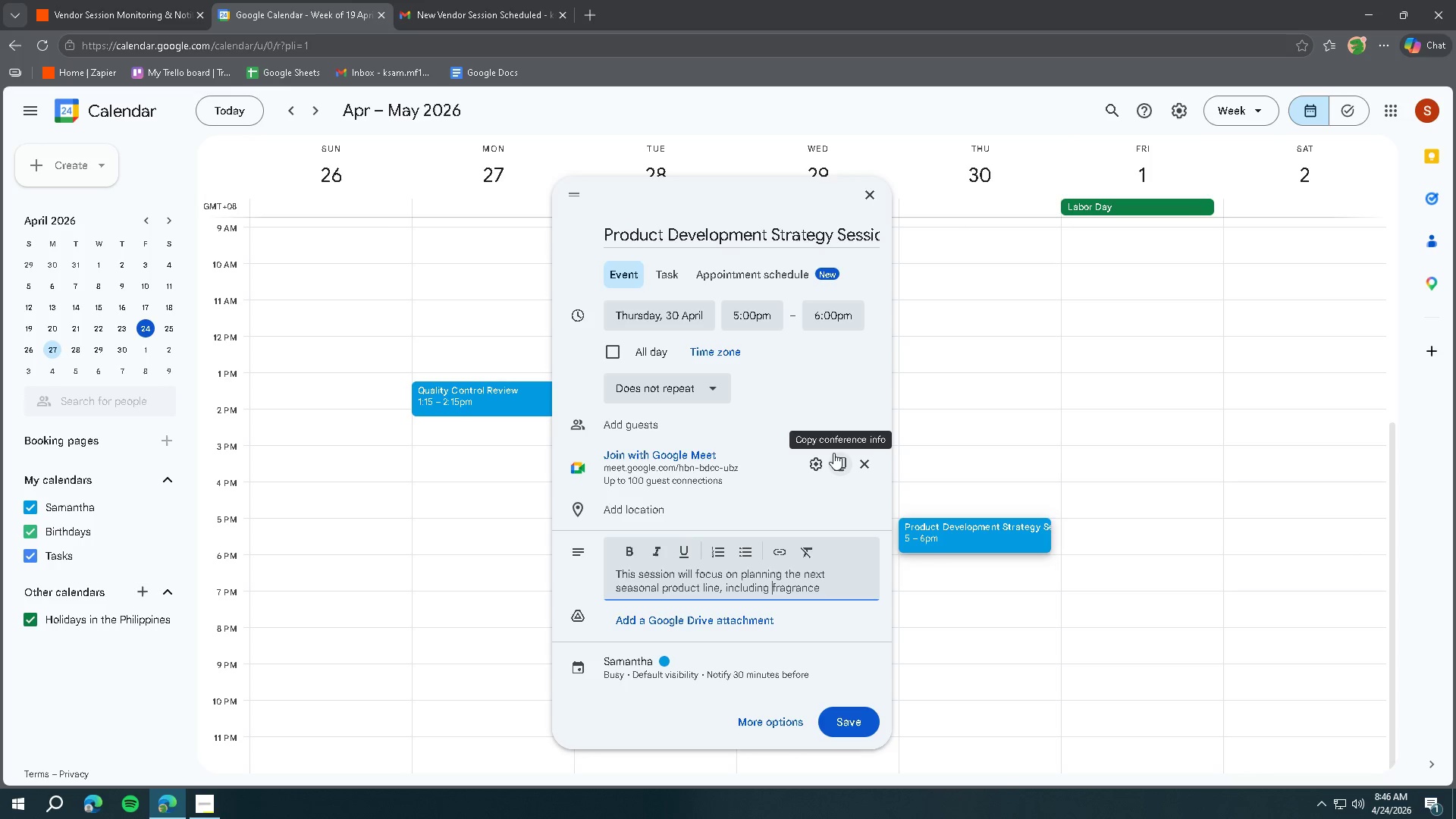 
key(Control+ArrowRight)
 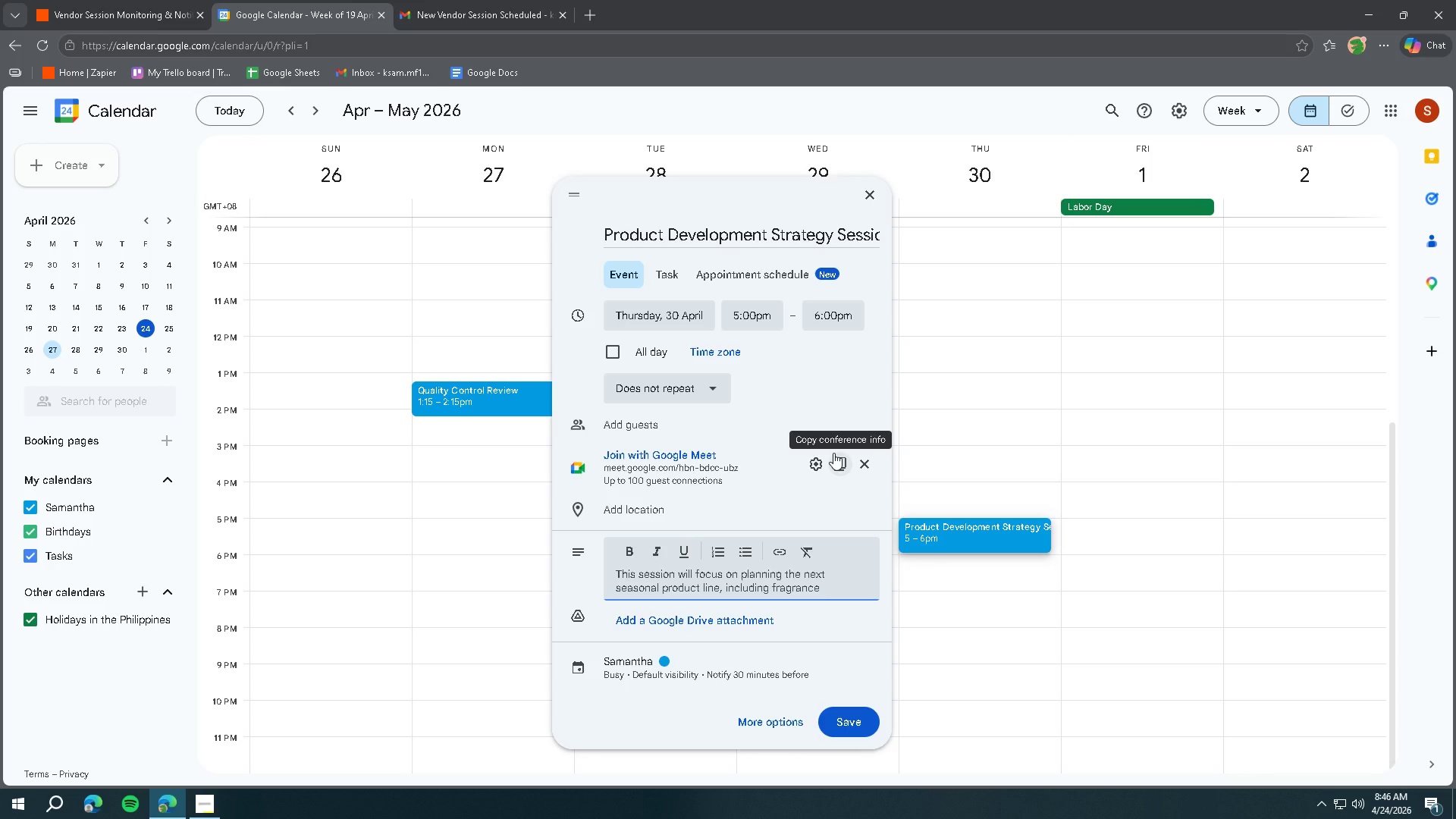 
type( selectin)
key(Backspace)
type(on, )
 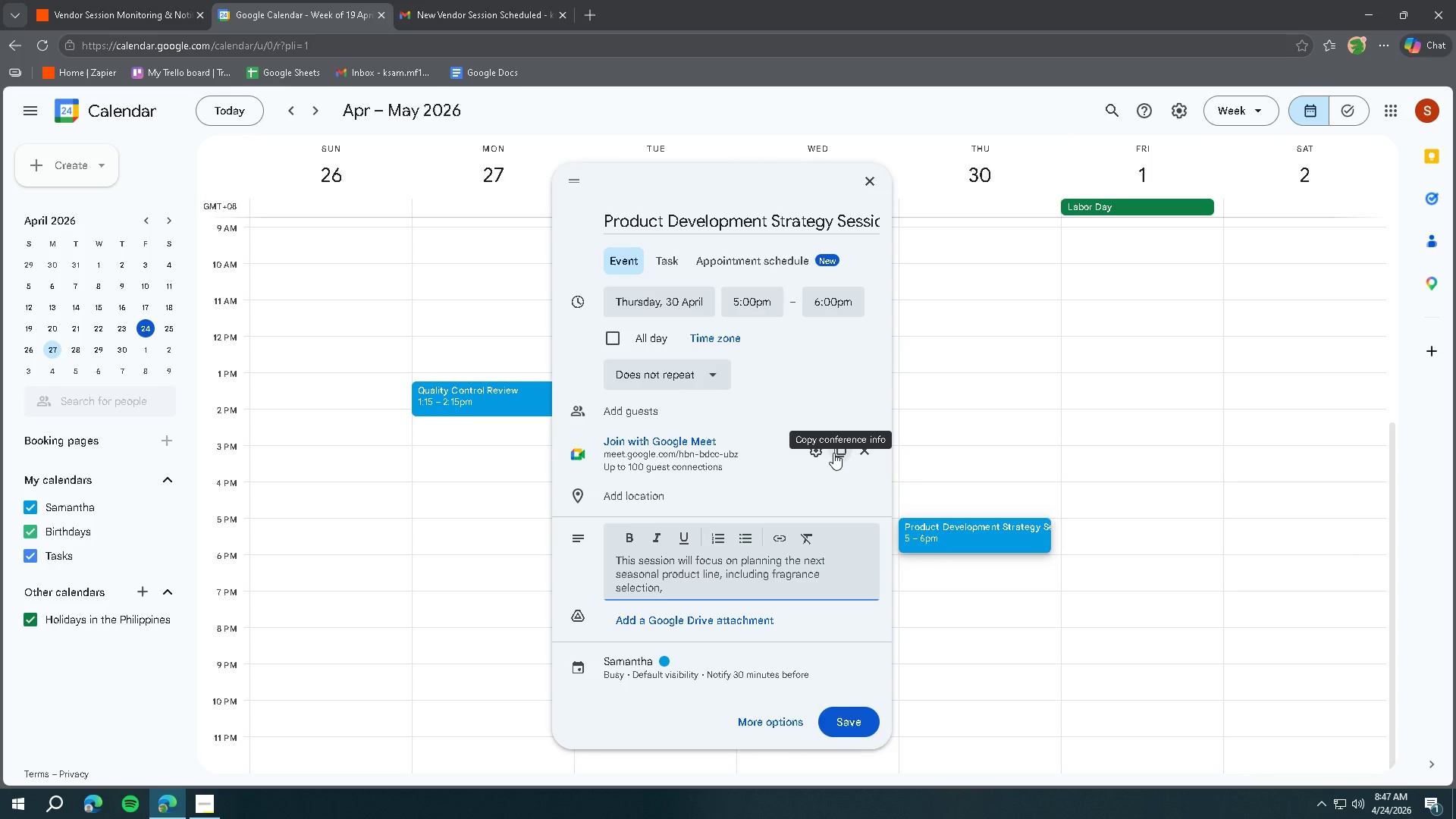 
wait(95.59)
 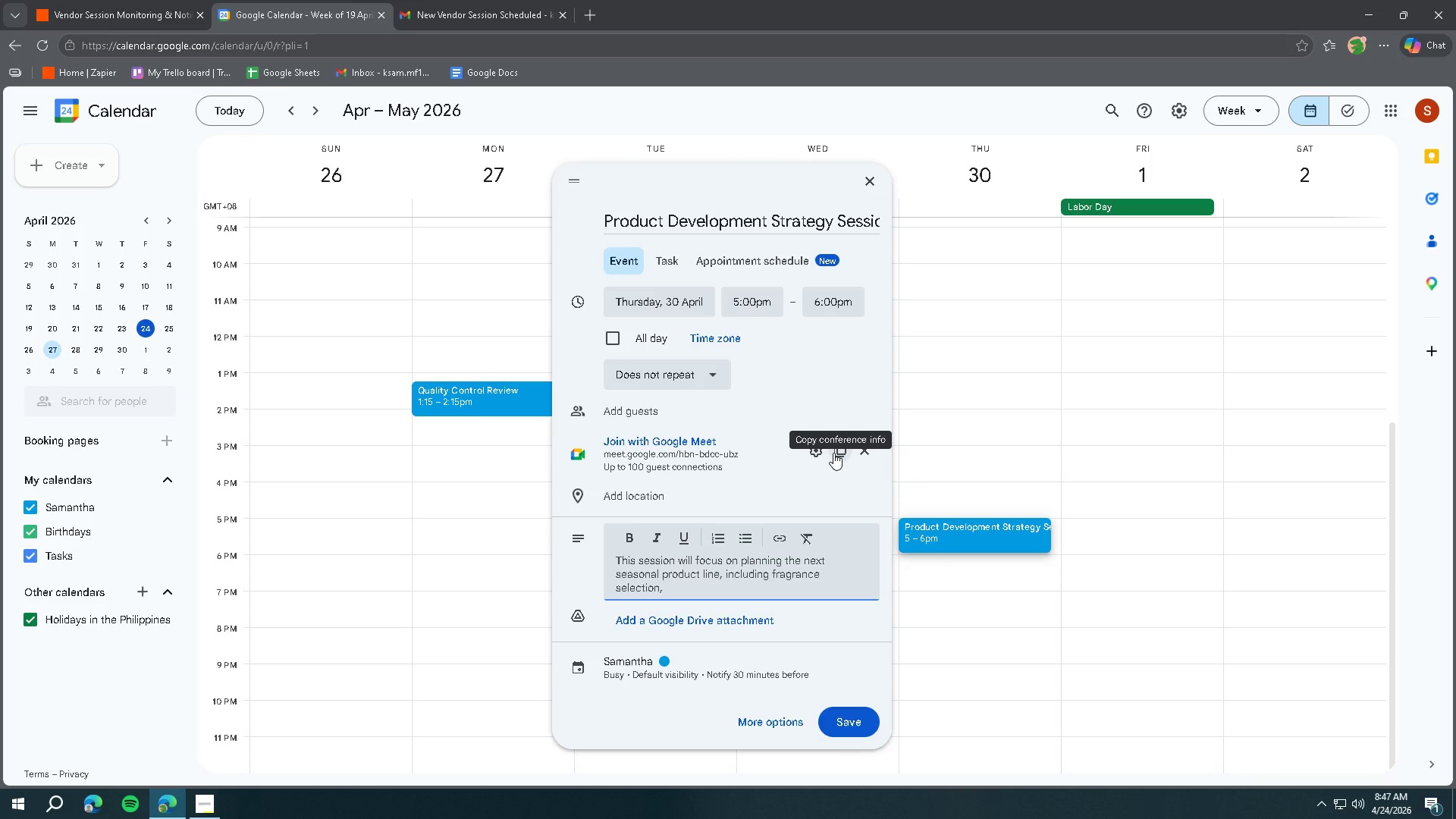 
type(ingredient sourcing, )
 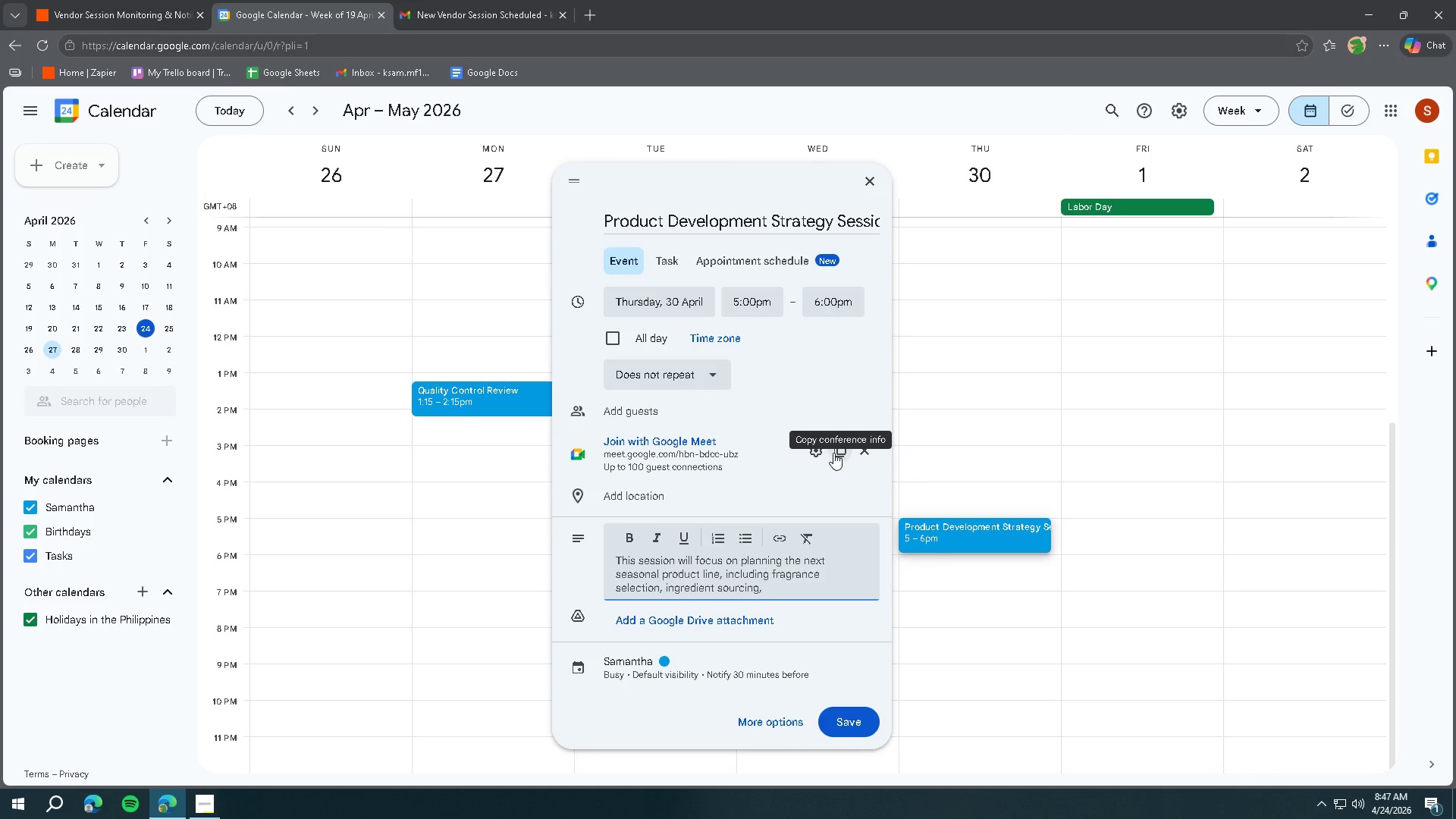 
wait(6.39)
 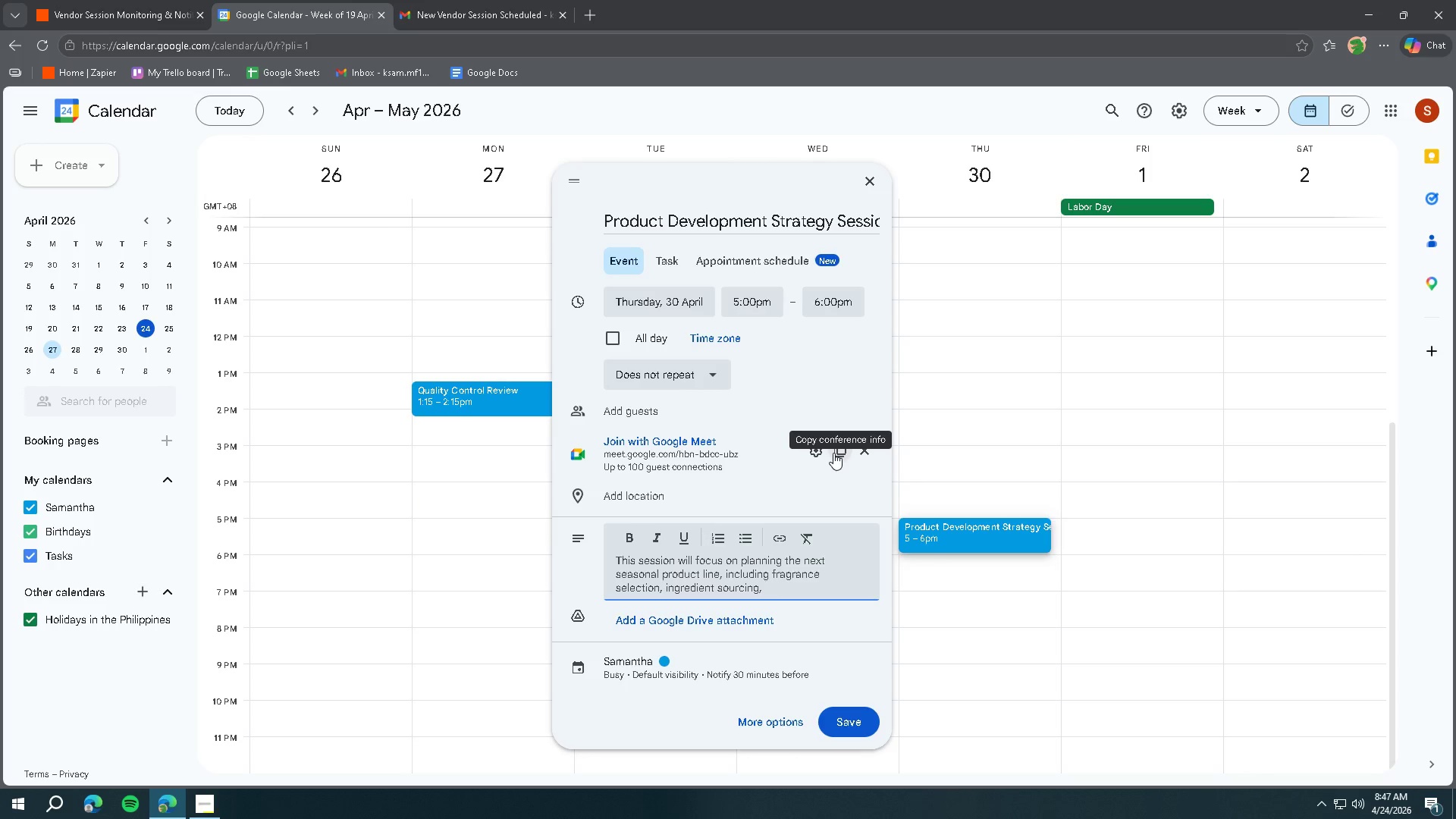 
type(packaging concepts,)
 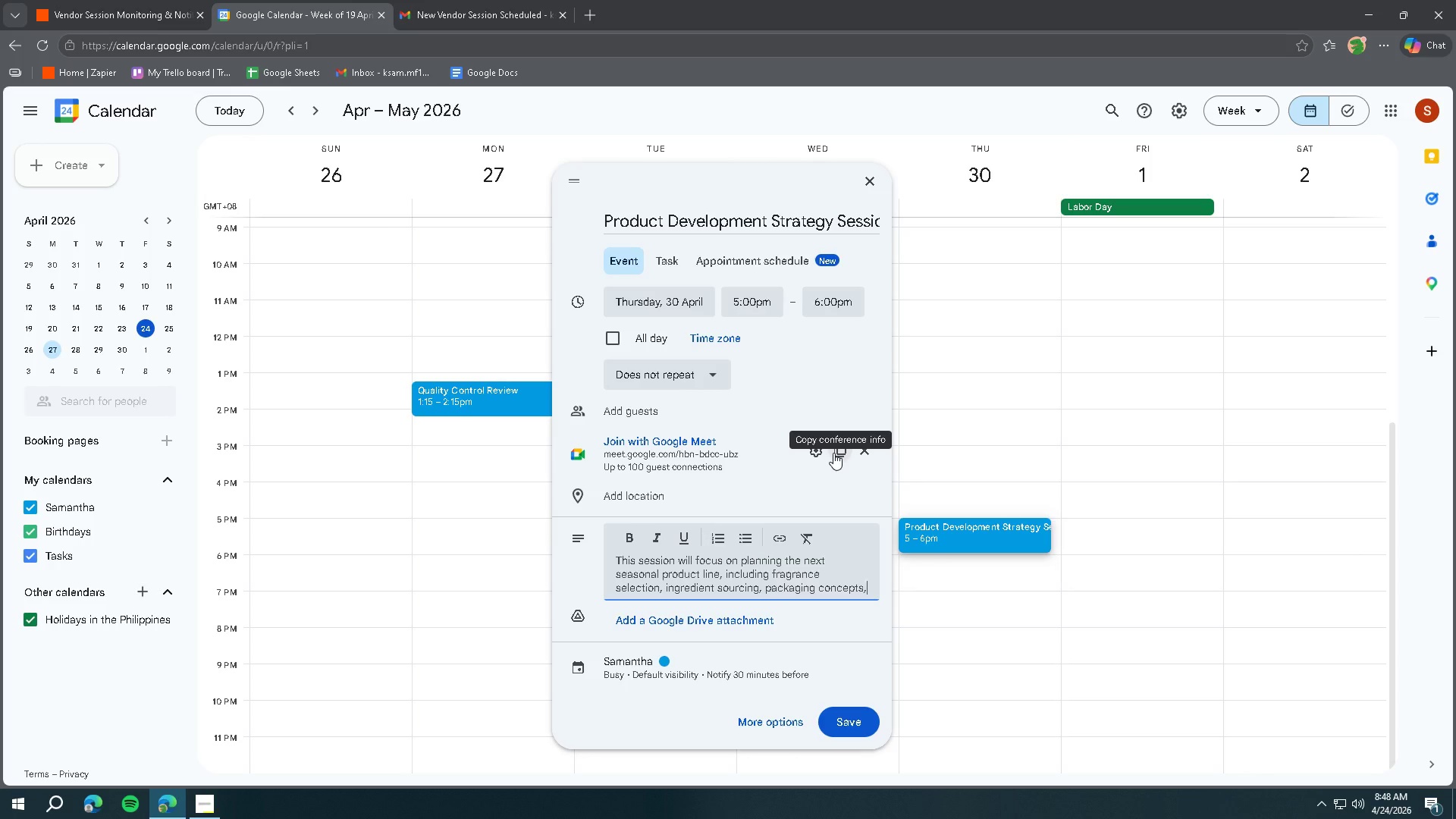 
wait(32.55)
 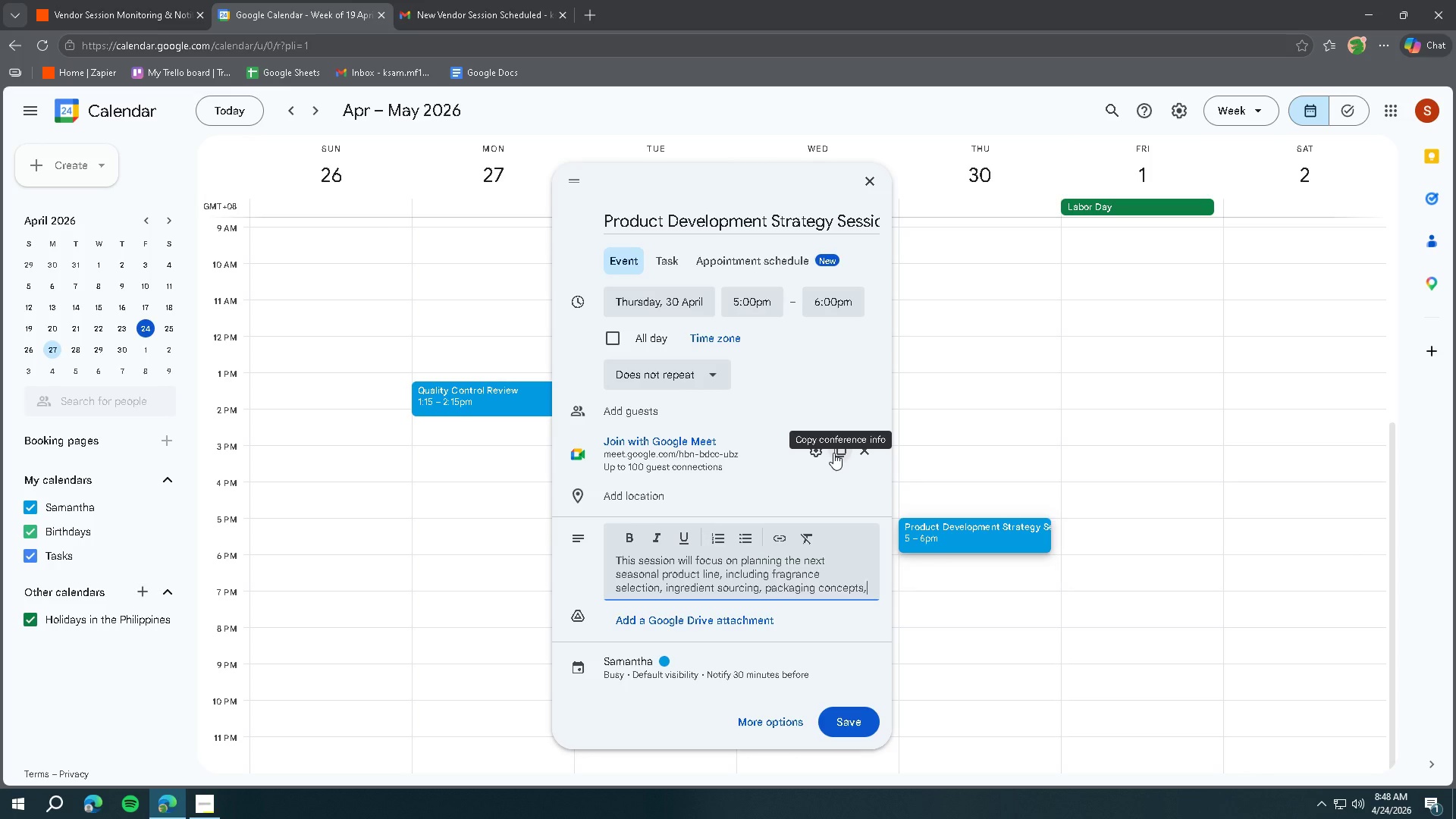 
type( and pricing strategy. )
 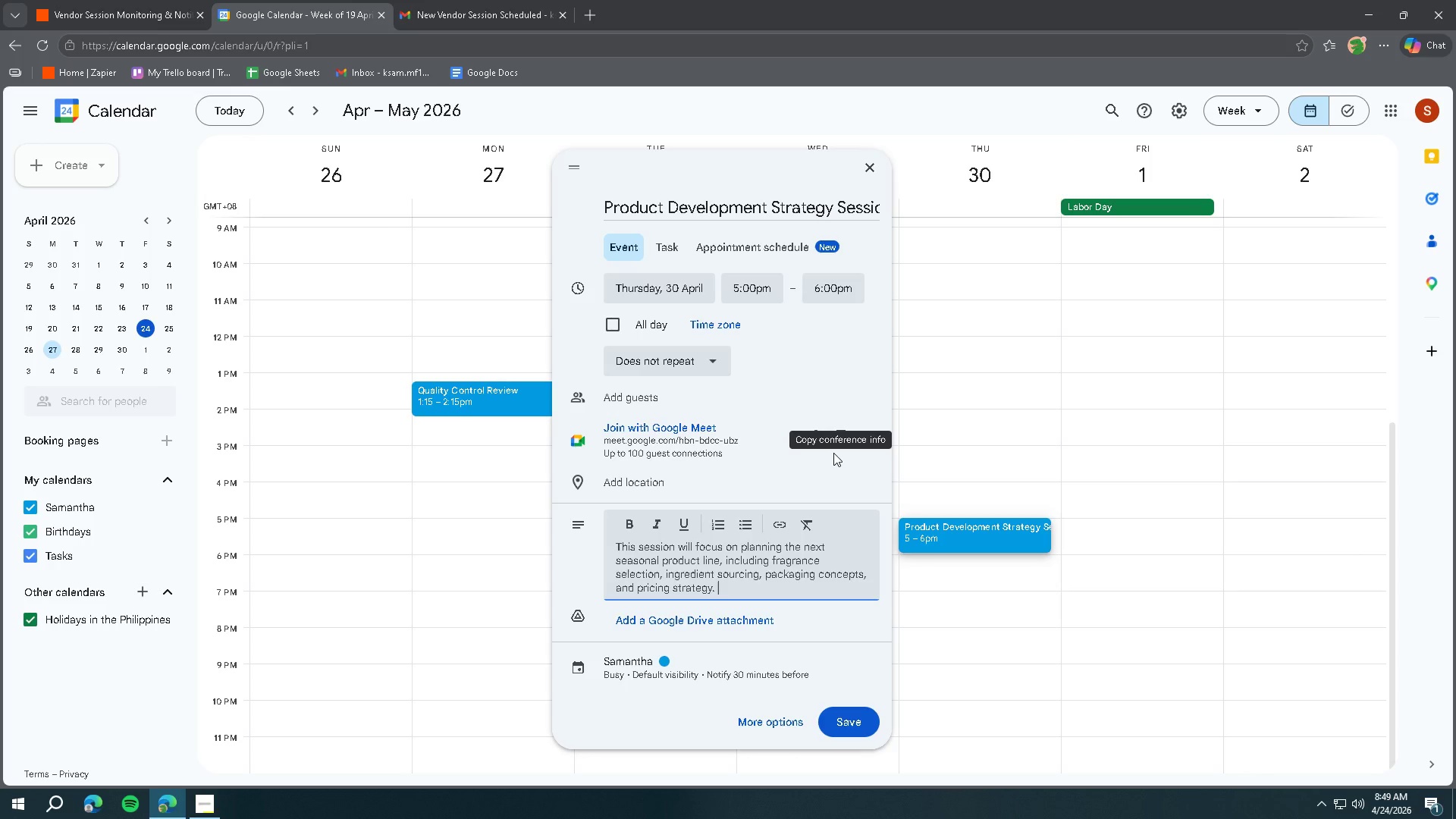 
wait(68.8)
 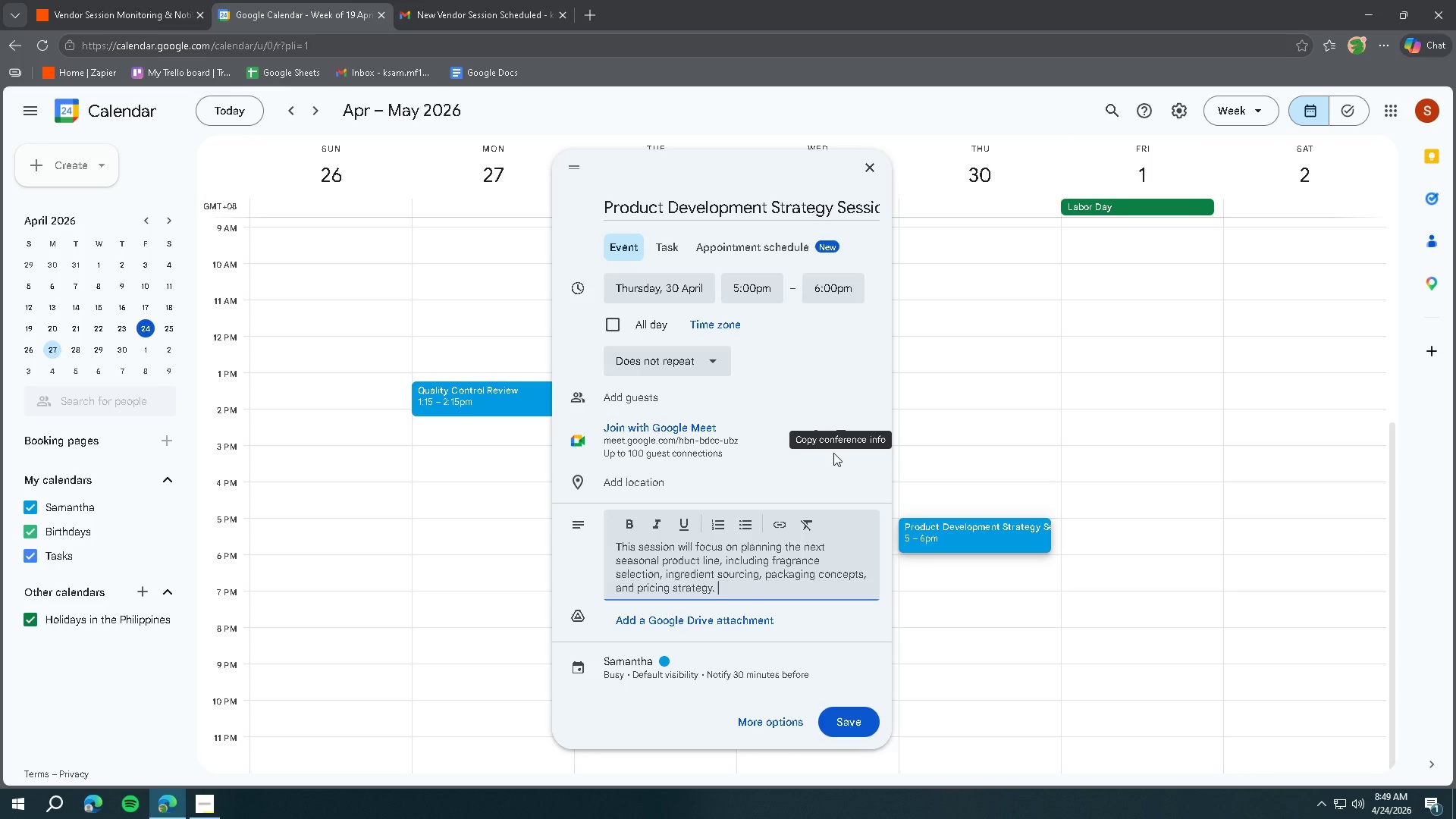 
type(The team will review current customer  feed)
key(Backspace)
key(Backspace)
key(Backspace)
key(Backspace)
key(Backspace)
key(Backspace)
type( feedback, )
 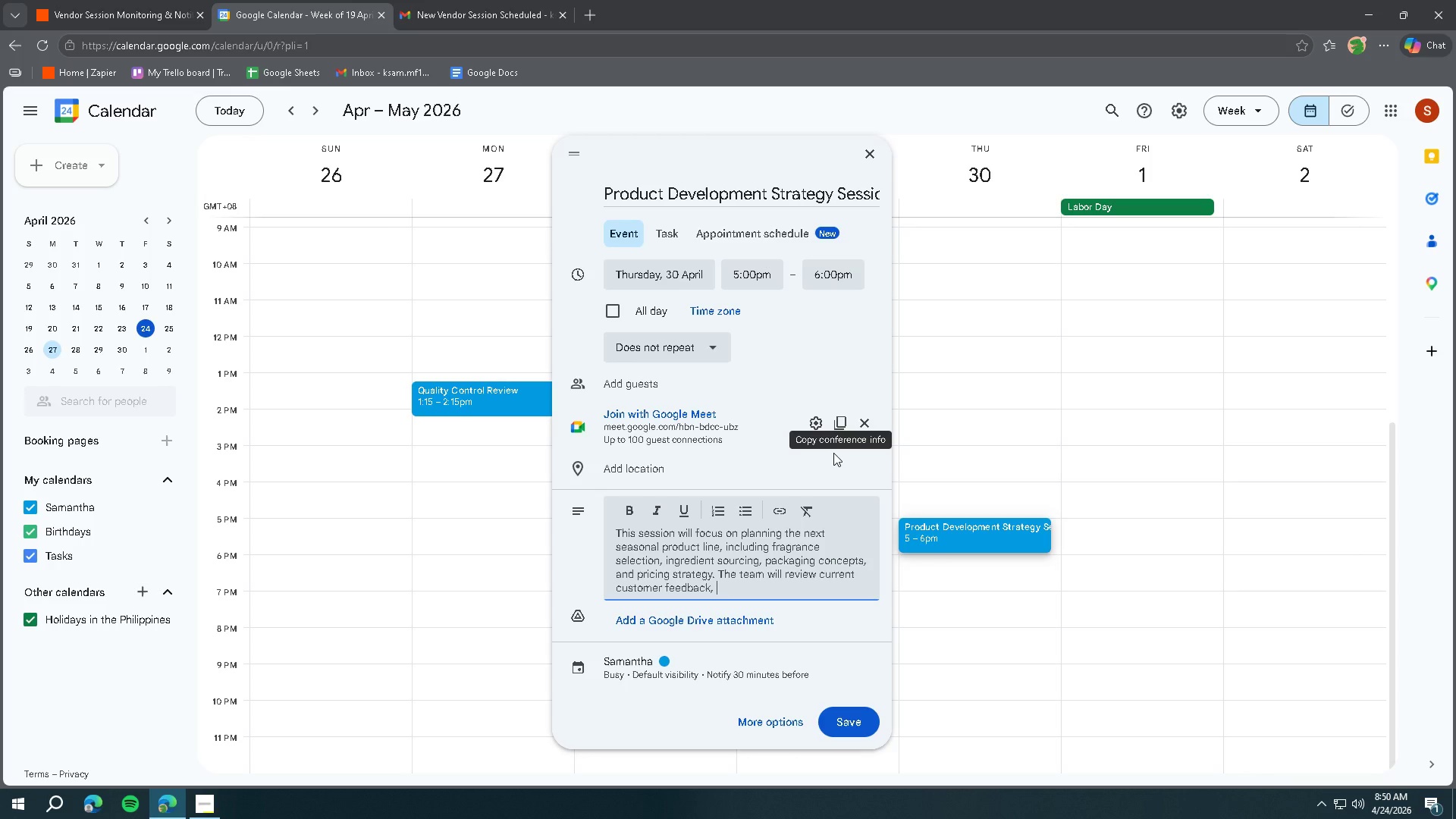 
type(identify gaps in the existingcatalo)
key(Backspace)
key(Backspace)
key(Backspace)
key(Backspace)
key(Backspace)
key(Backspace)
type( catalog,)
 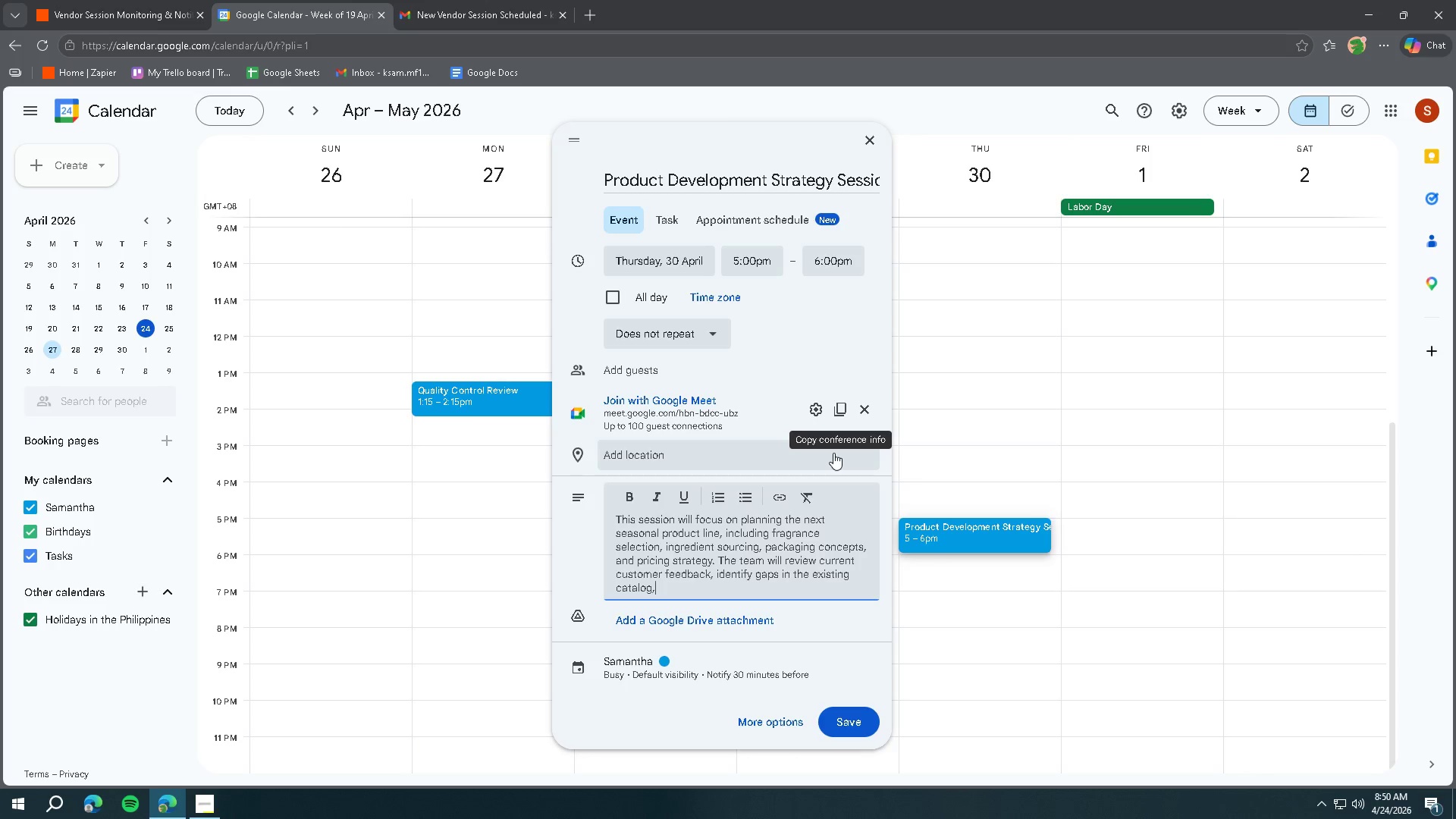 
wait(5.7)
 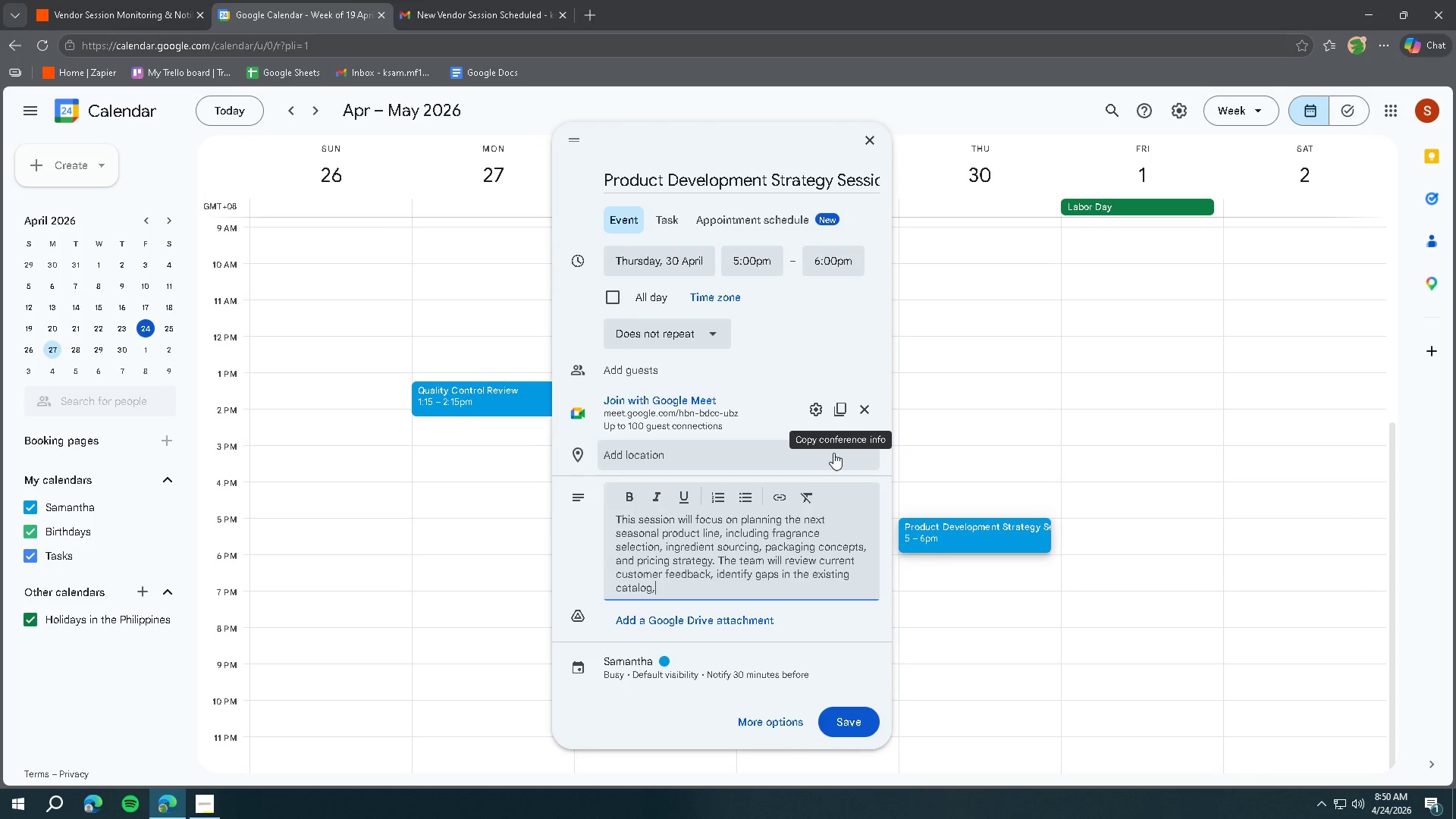 
type(an)
key(Backspace)
key(Backspace)
type( and propose n)
key(Backspace)
 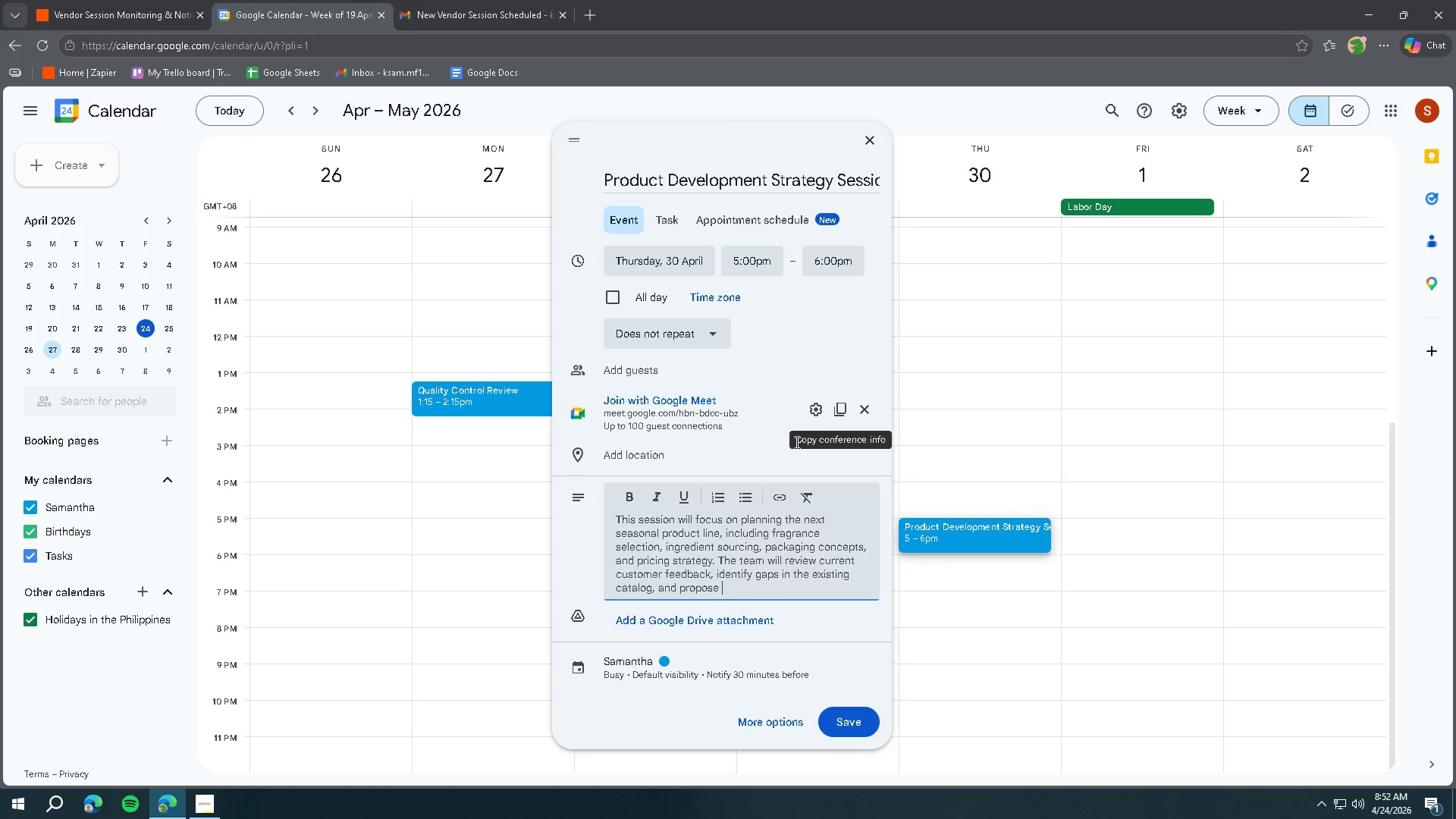 
wait(137.42)
 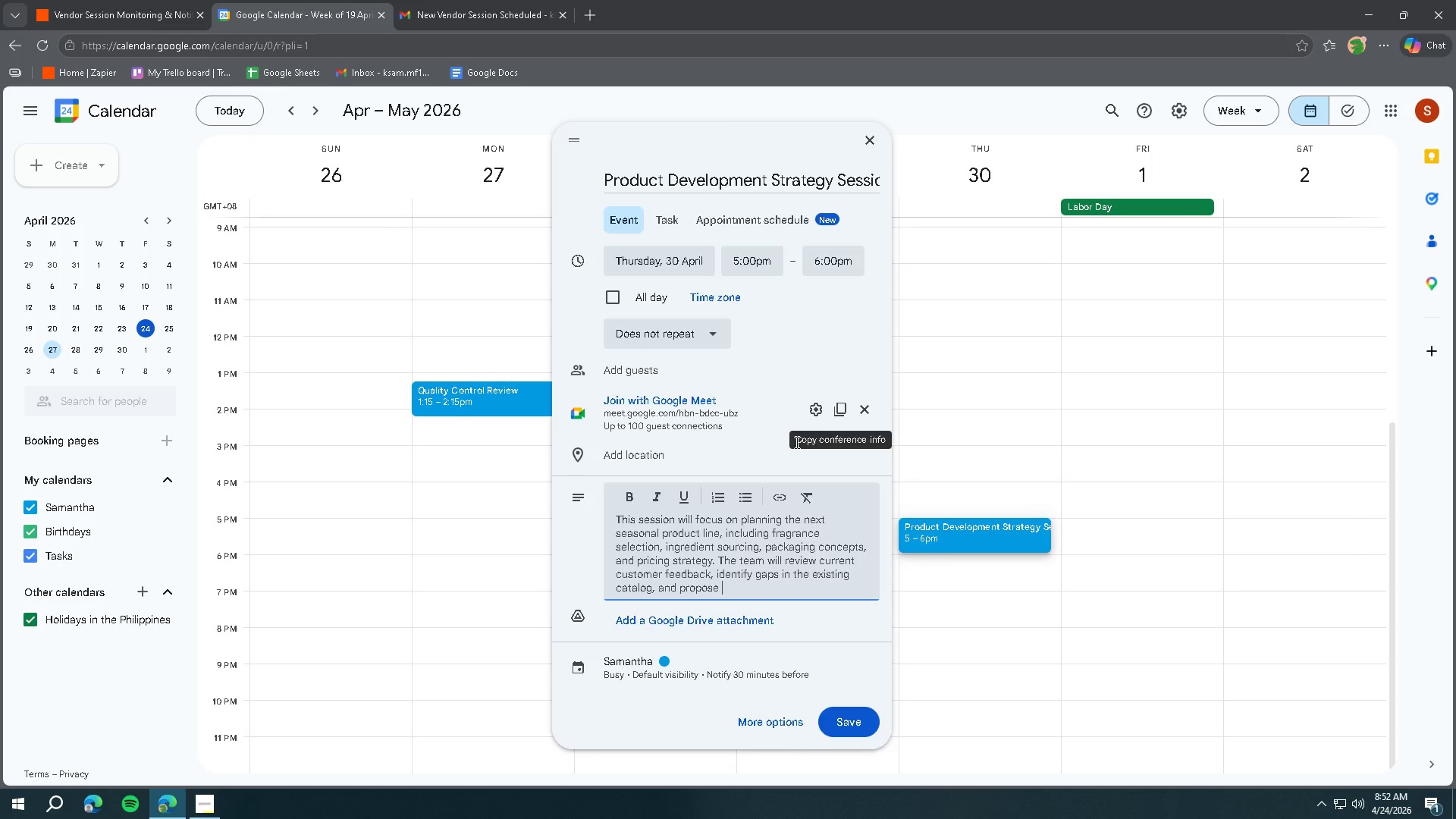 
type(new scent profiles aligned)
 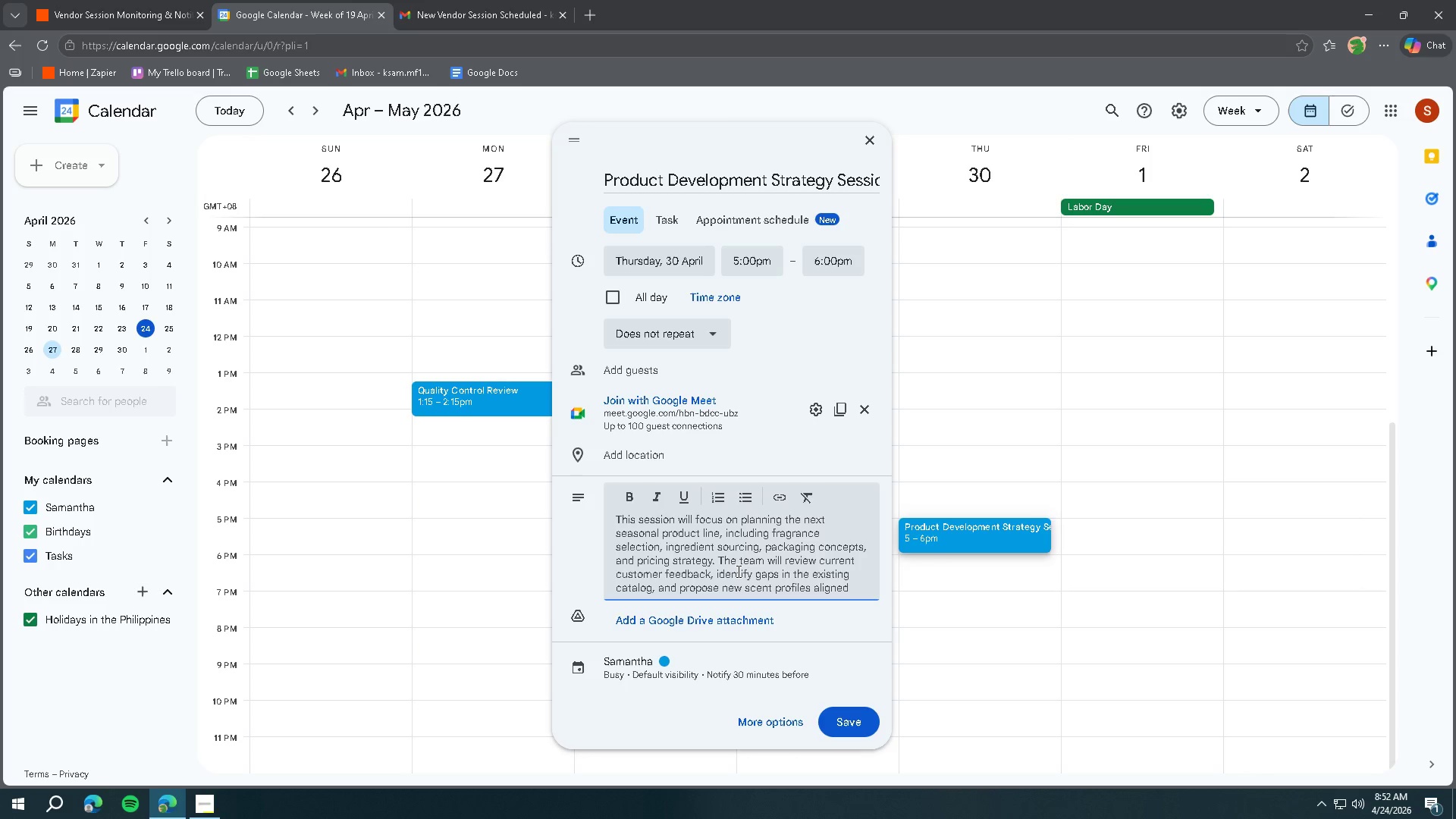 
type( with market trends. )
 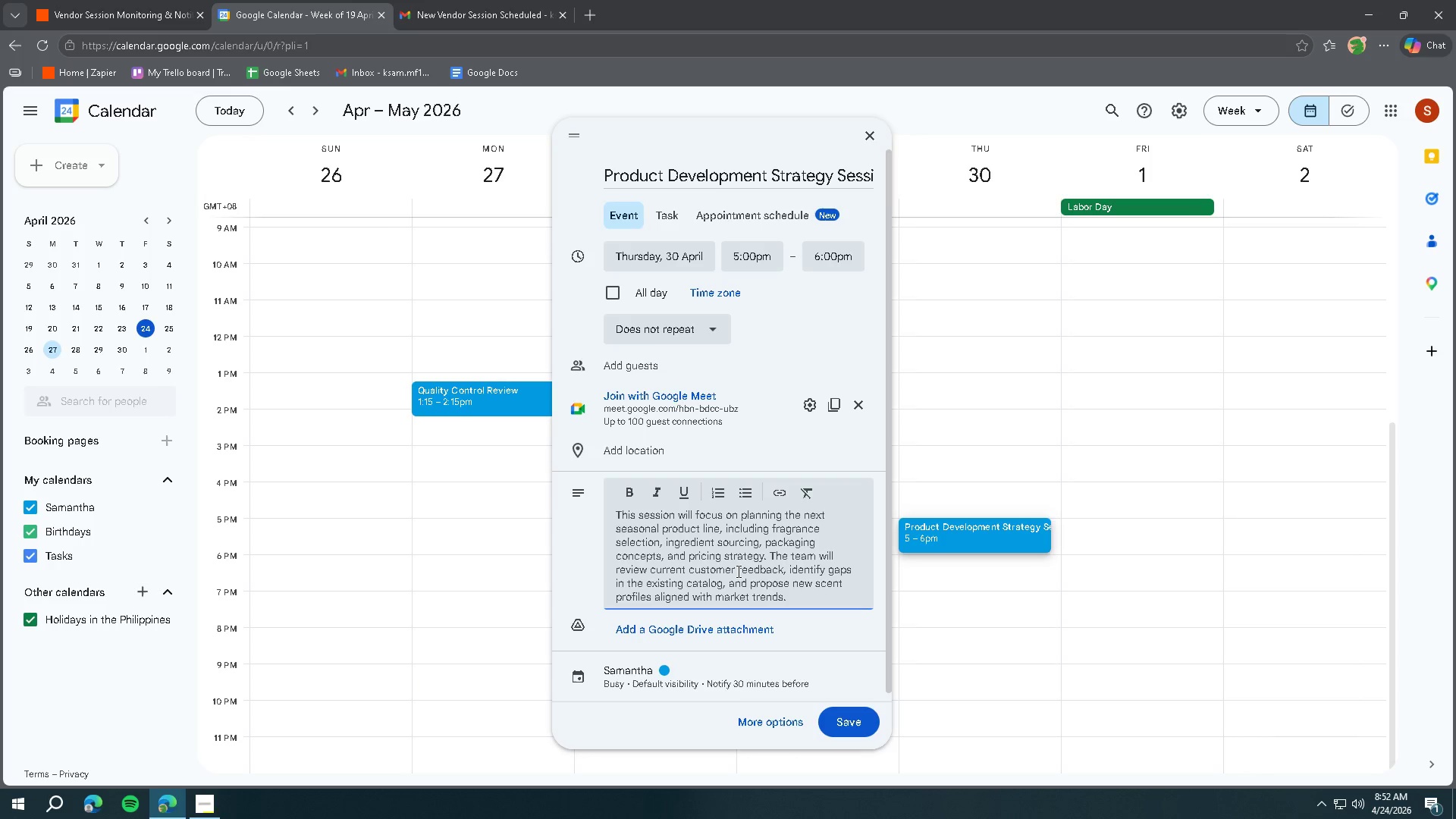 
wait(5.55)
 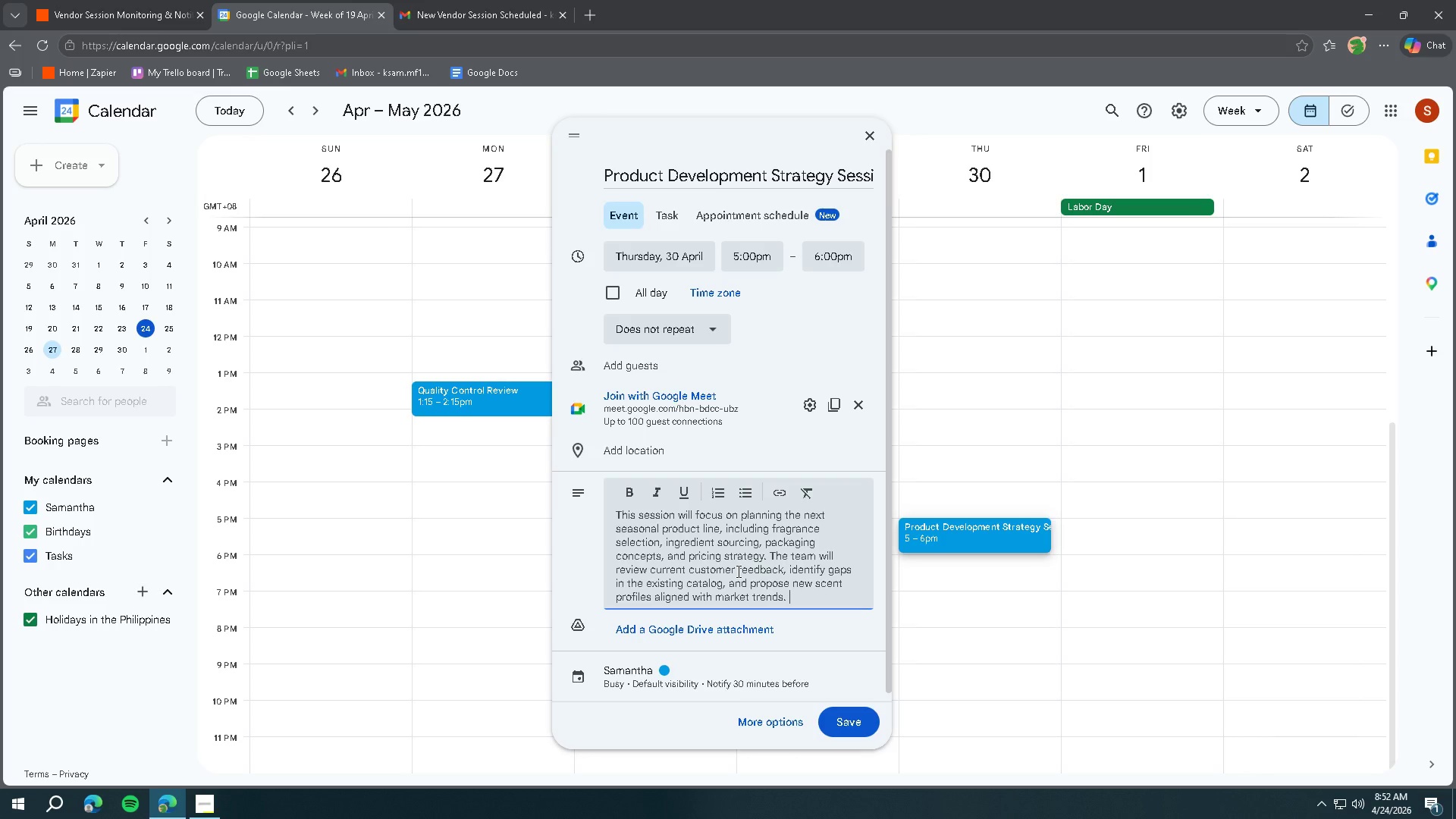 
type(Discussion)
key(Backspace)
key(Backspace)
key(Backspace)
key(Backspace)
type(ion )
key(Backspace)
key(Backspace)
key(Backspace)
key(Backspace)
type(sion will also include product)
key(Backspace)
type(tion timelines, )
 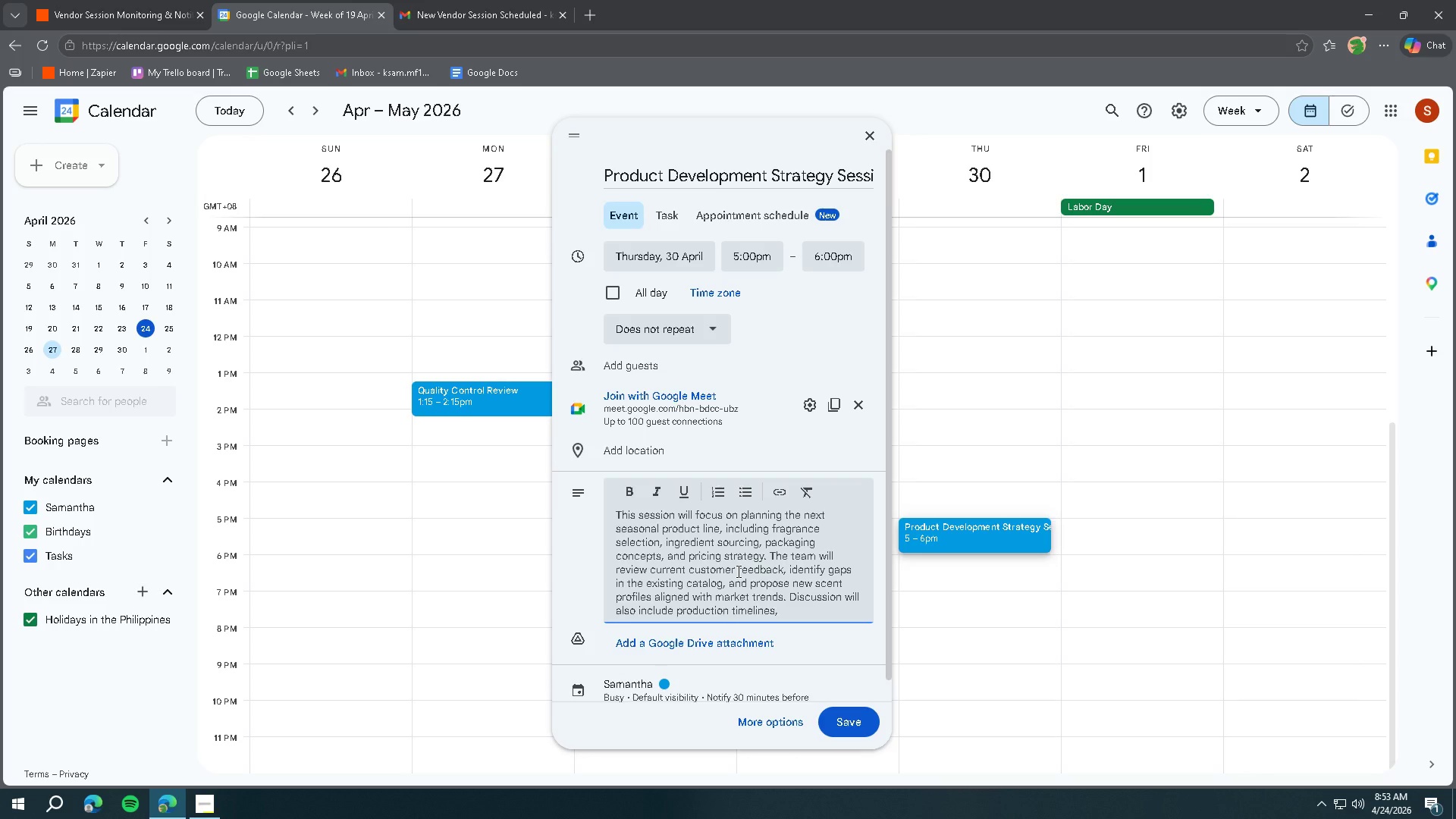 
wait(5.09)
 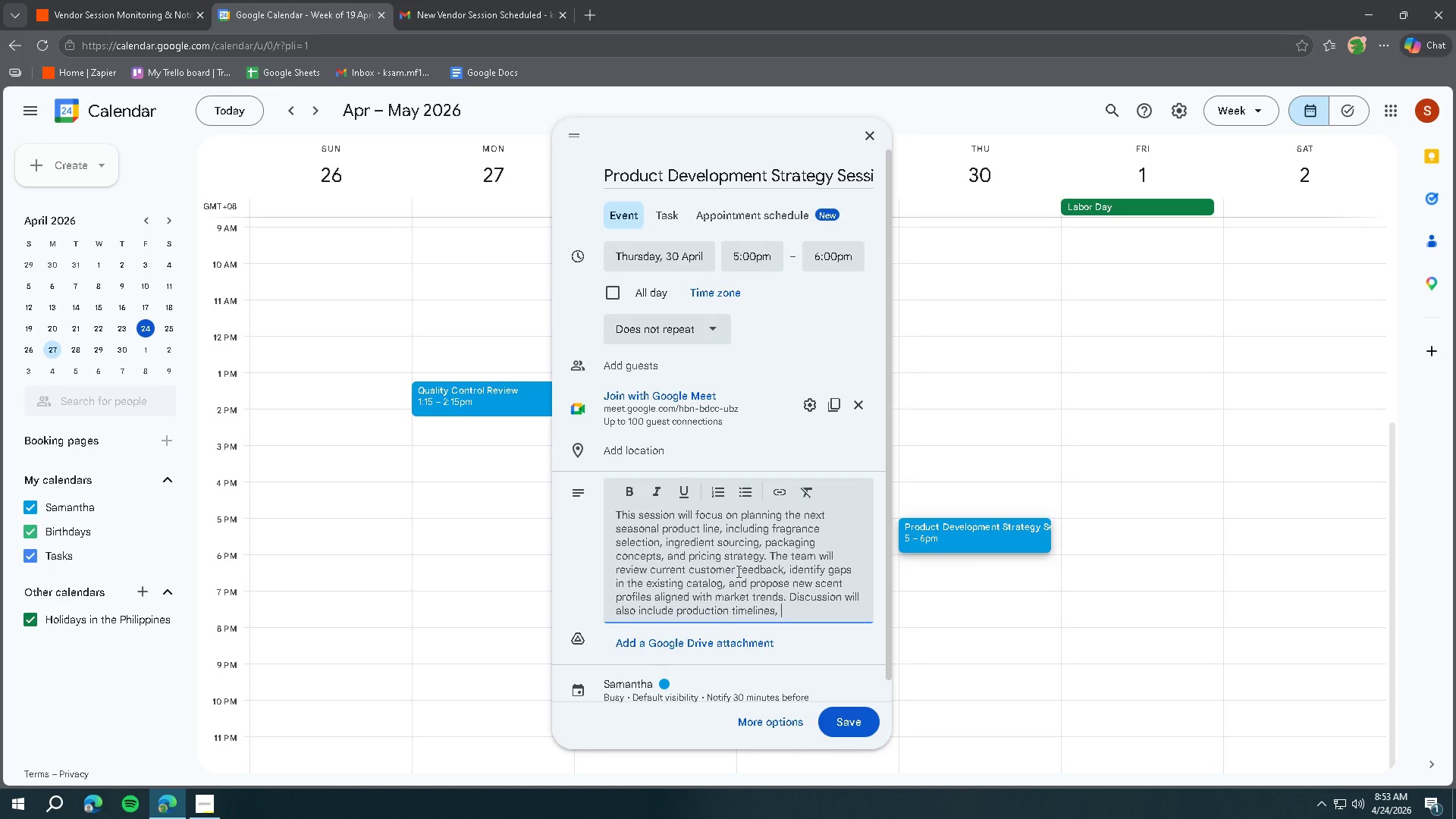 
type(supo)
key(Backspace)
type(plier coordination, )
 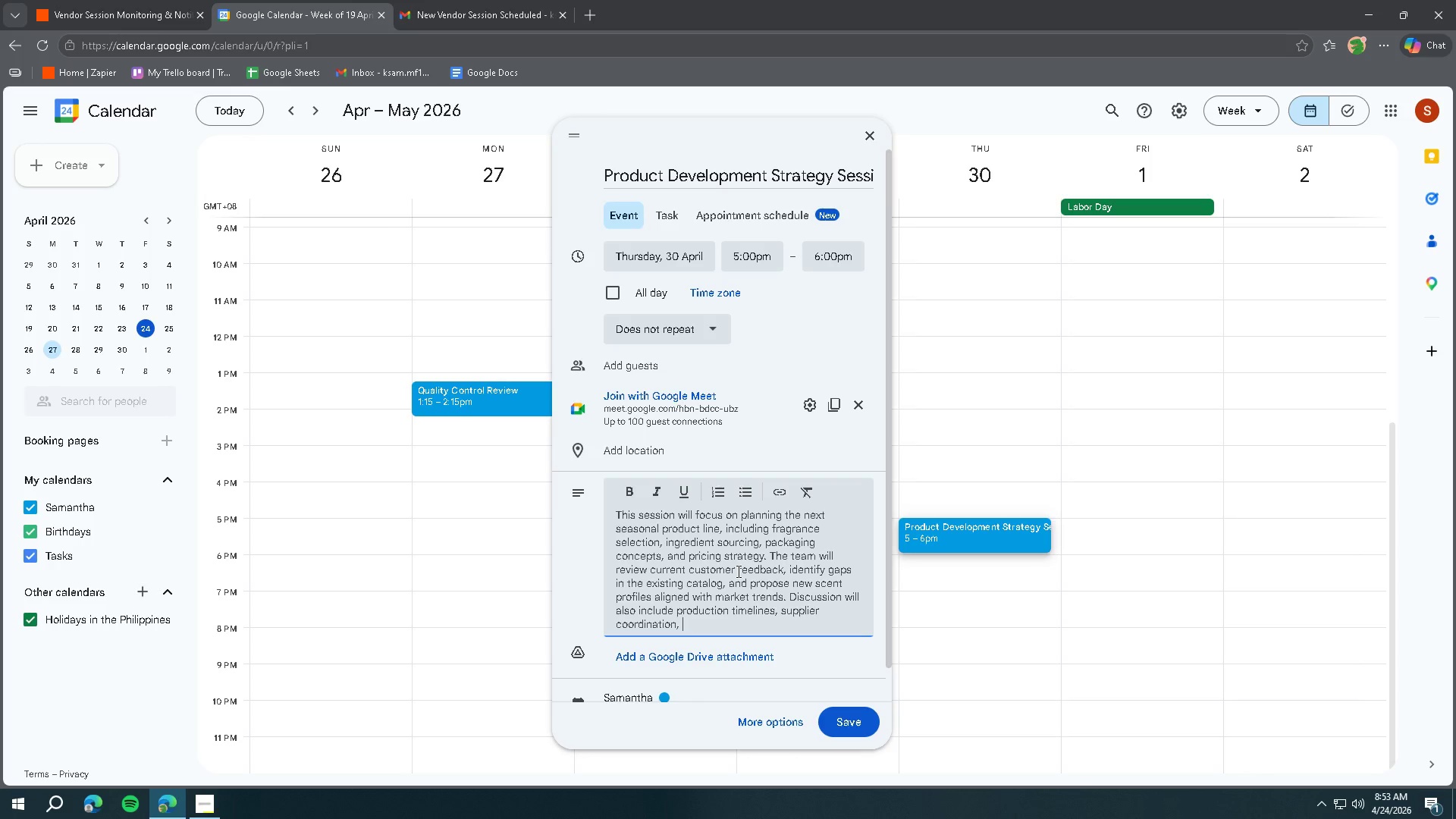 
type(and quality conto)
key(Backspace)
type(rol checkpoints to ensure)
 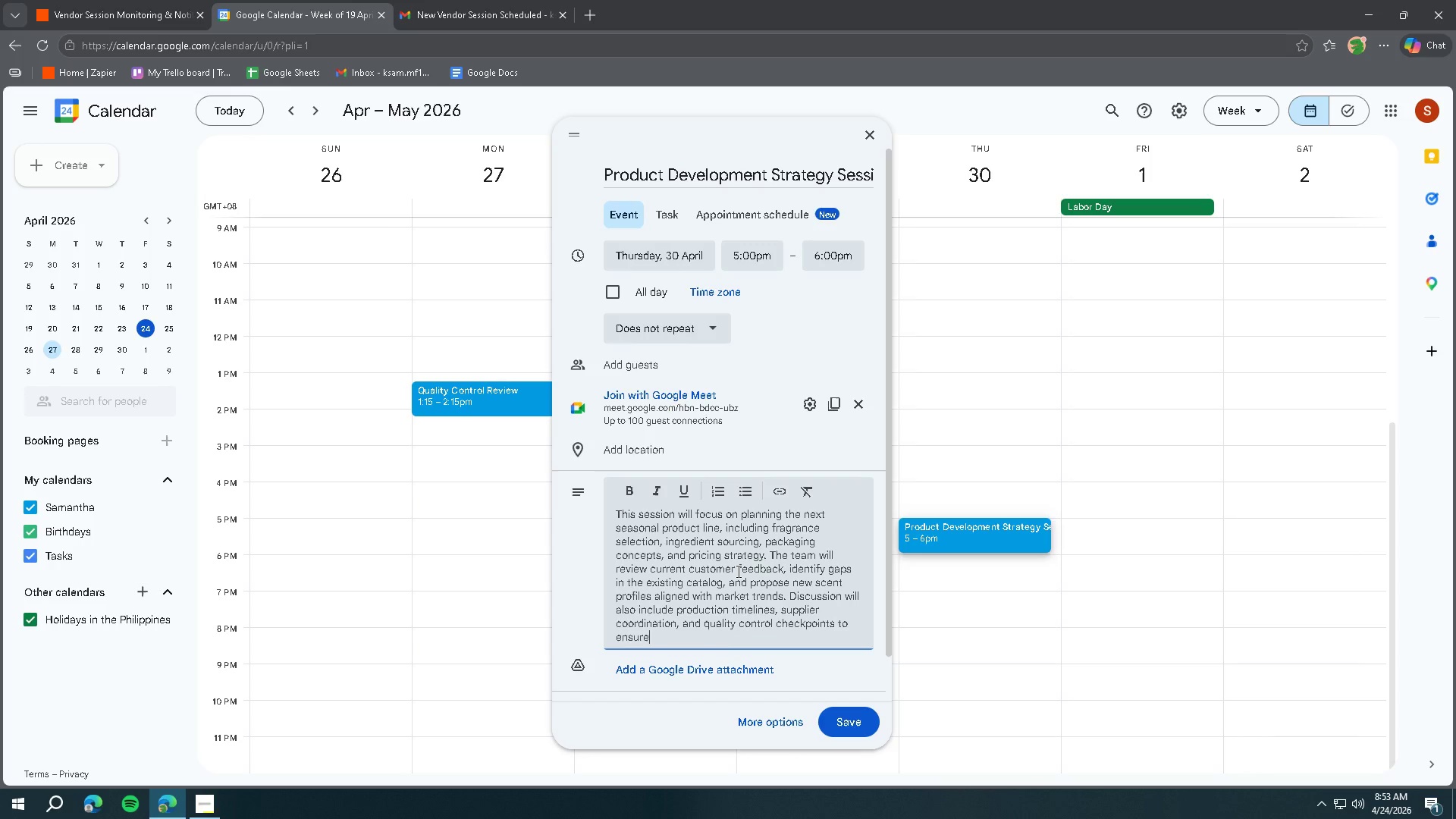 
type( a smooth rollout for the upcoming)
 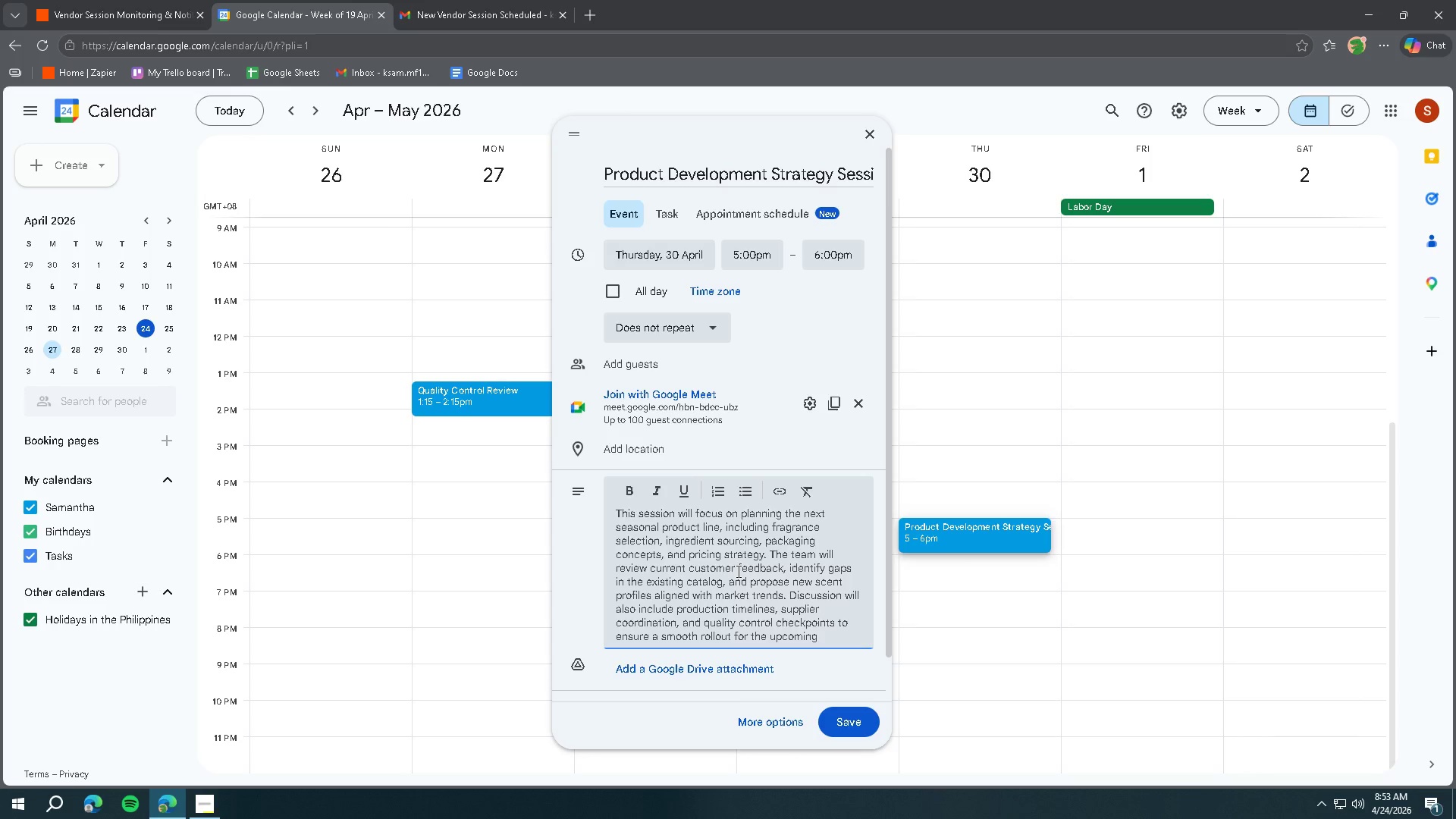 
type( launch.)
 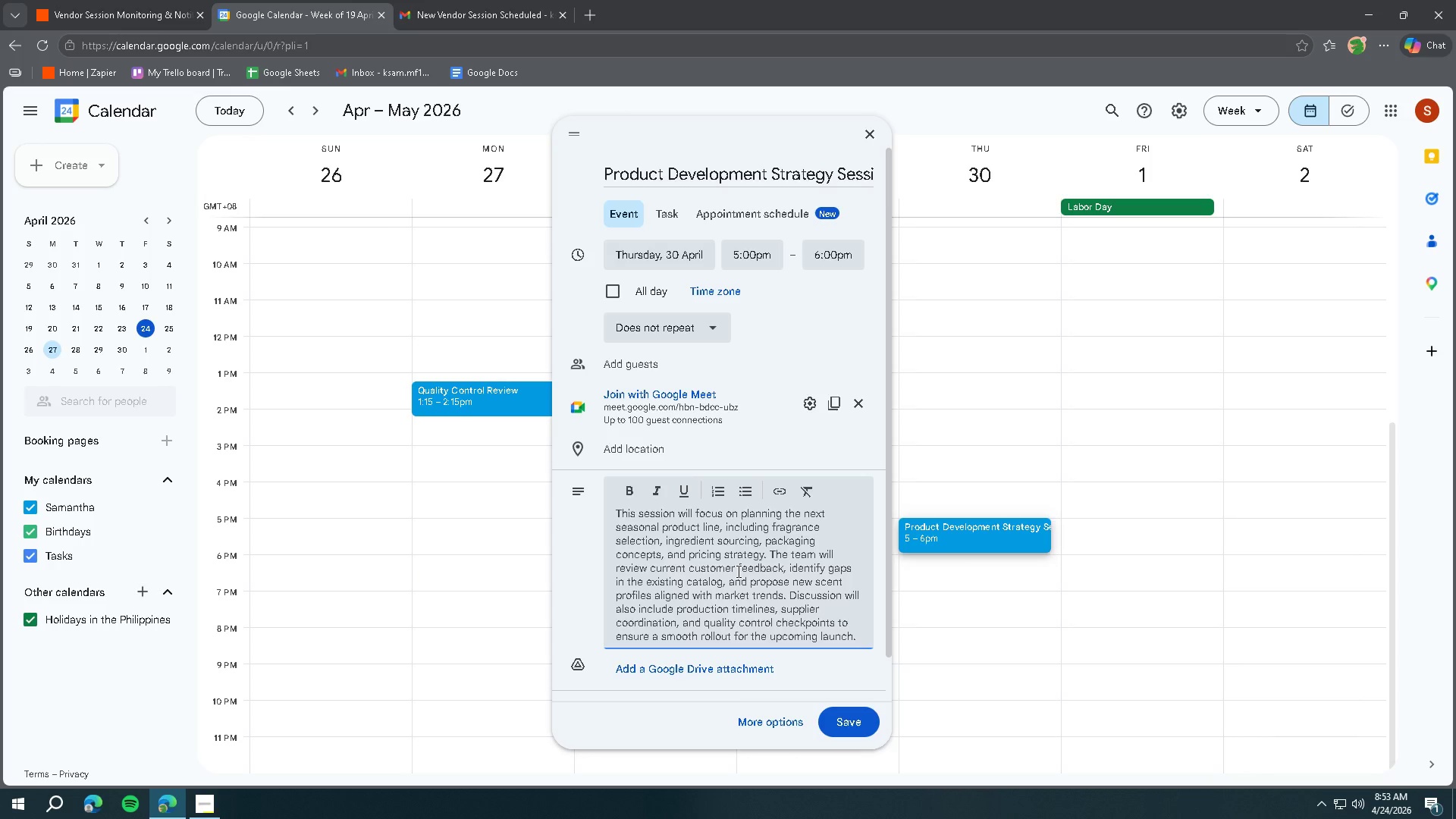 
scroll: coordinate [761, 570], scroll_direction: up, amount: 5.0
 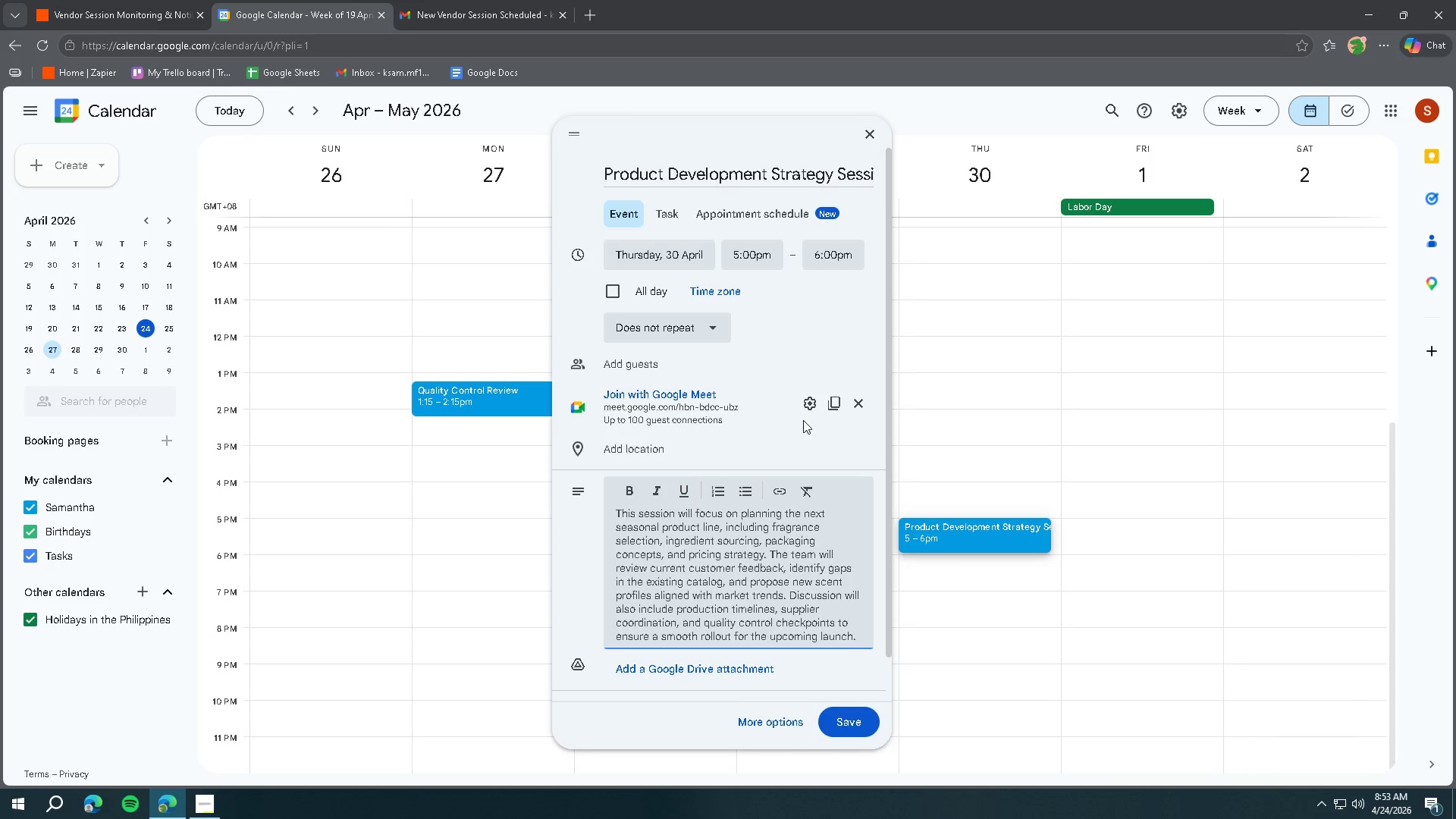 
scroll: coordinate [796, 396], scroll_direction: down, amount: 1.0
 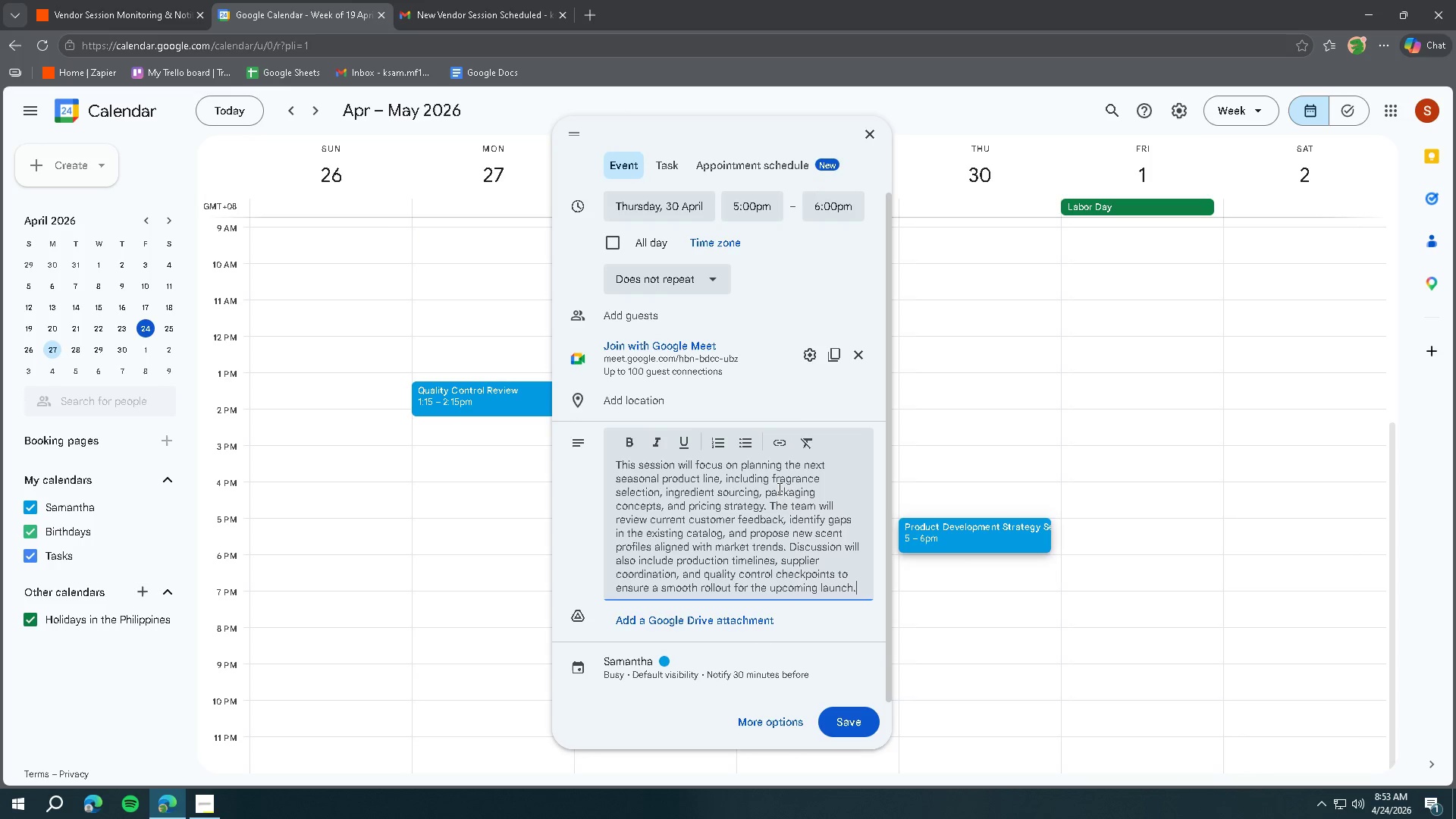 
scroll: coordinate [812, 420], scroll_direction: up, amount: 6.0
 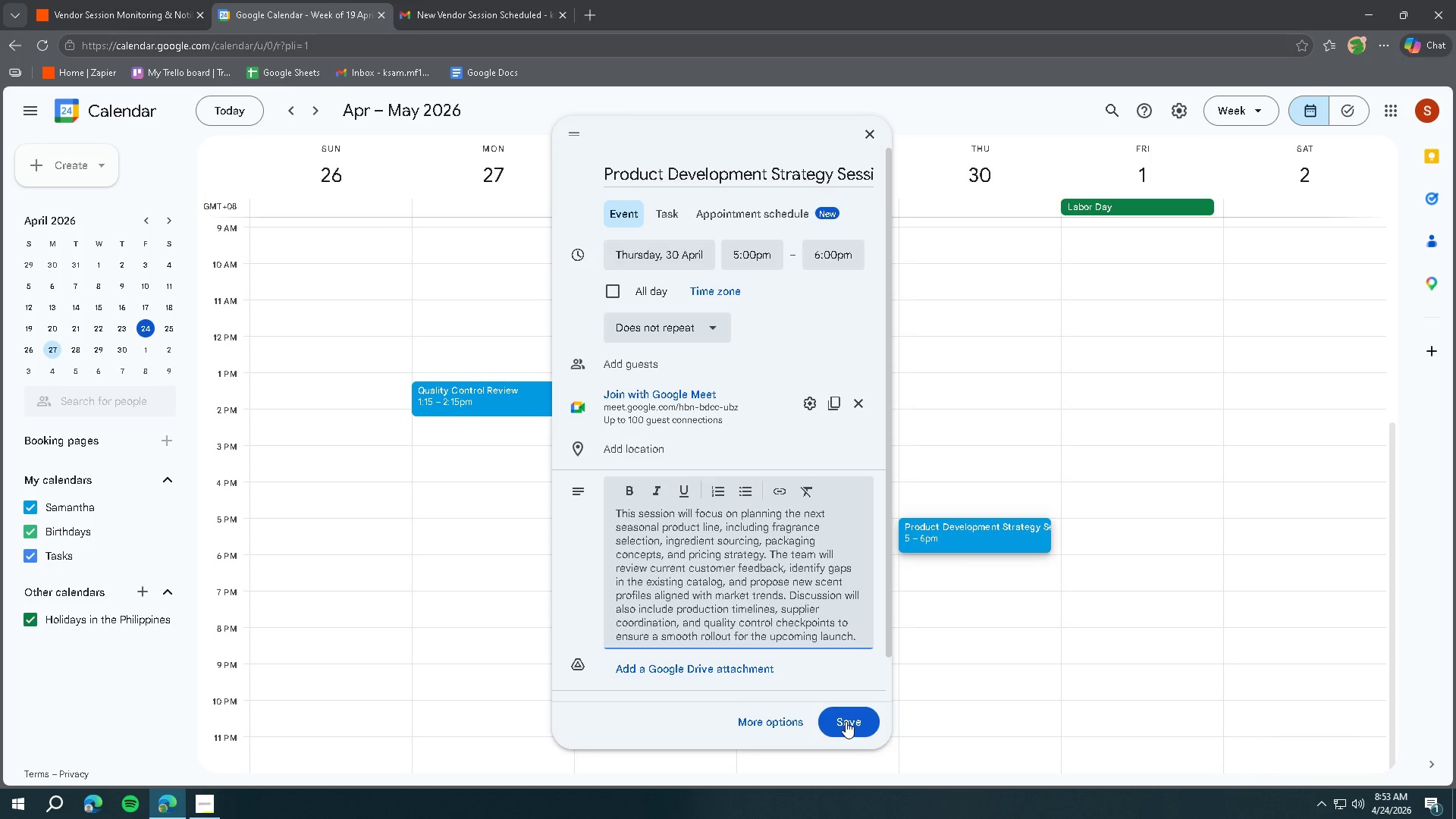 
left_click([853, 725])
 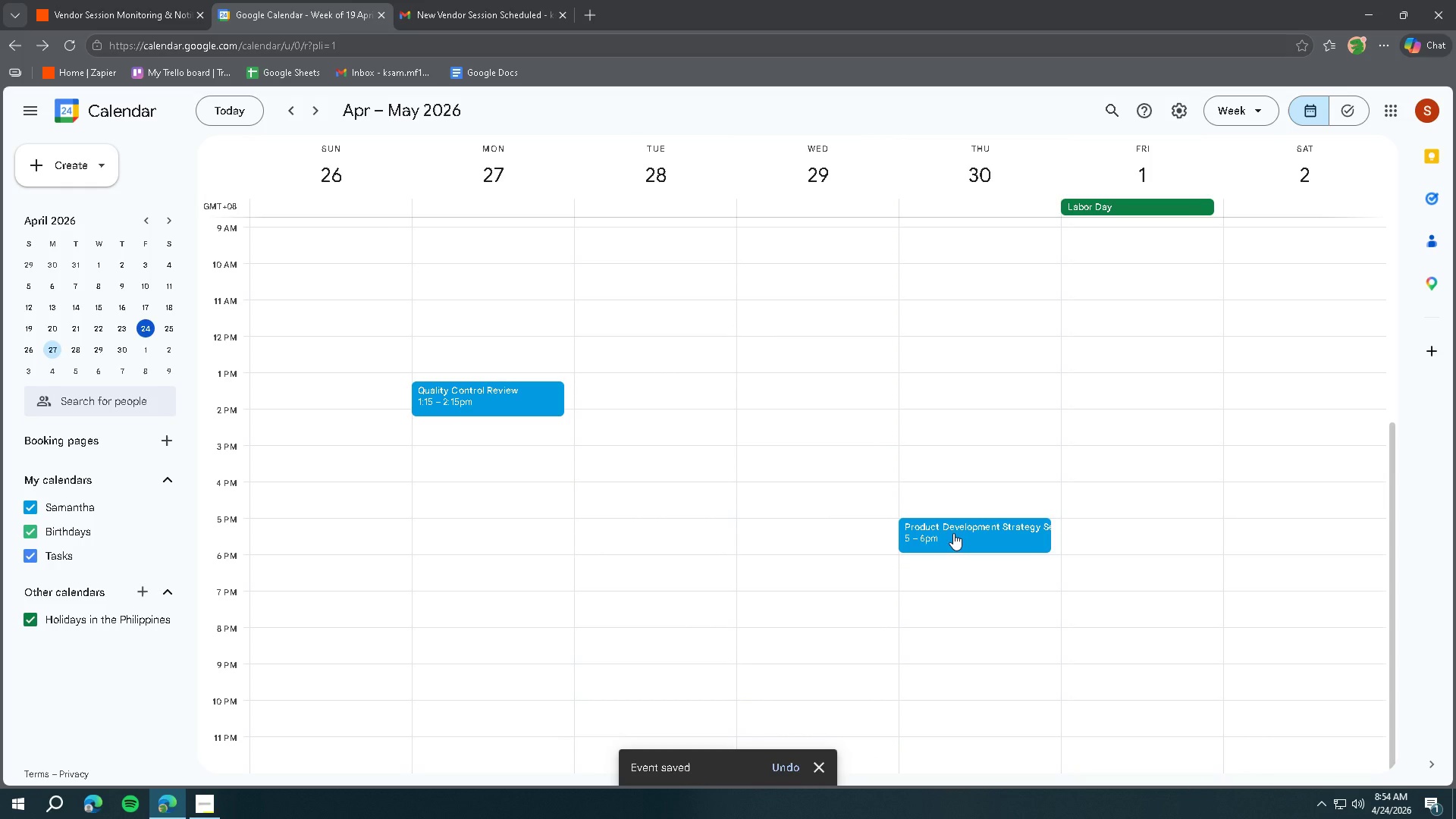 
left_click([481, 6])
 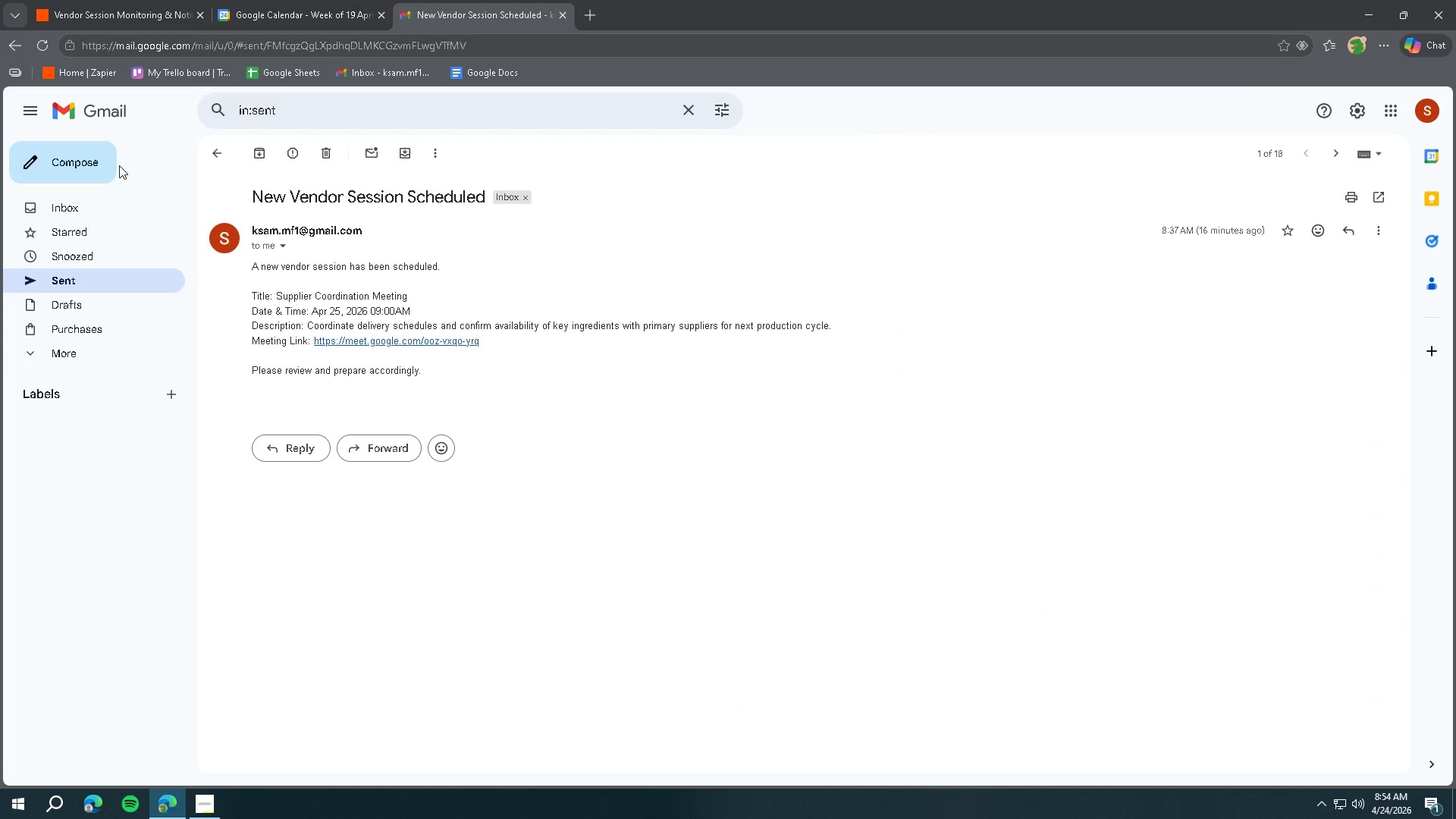 
left_click([100, 112])
 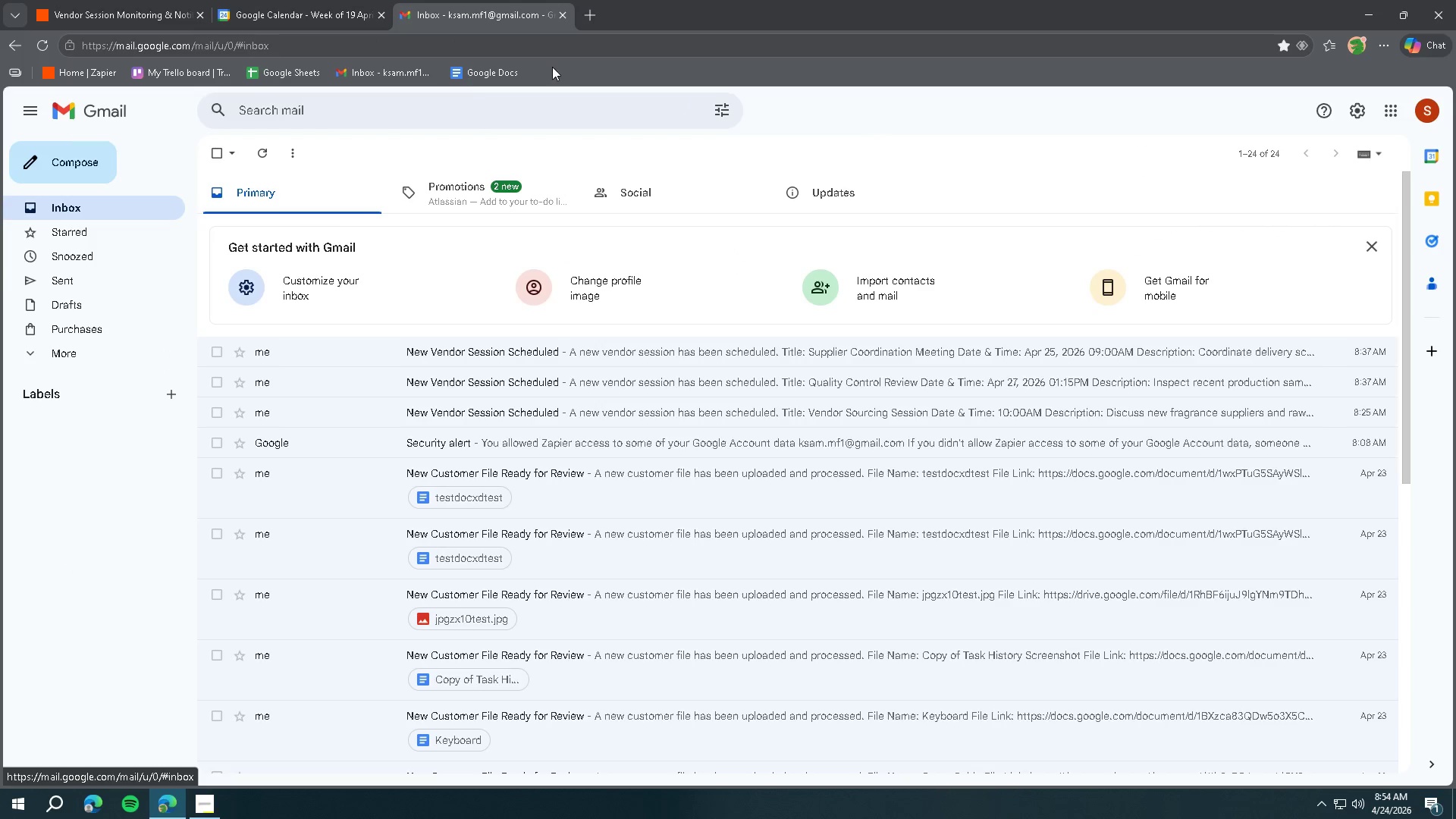 
left_click([595, 17])
 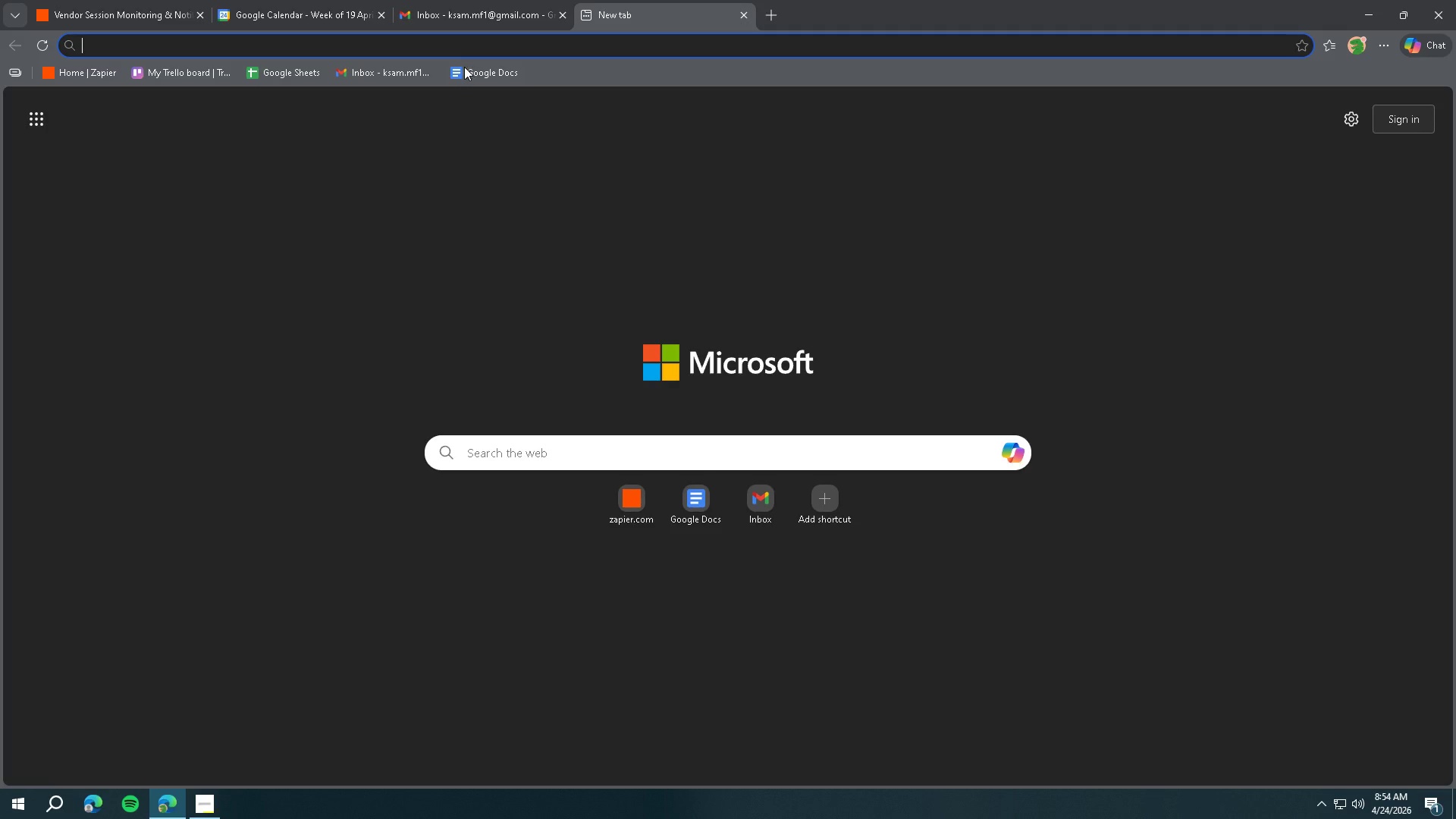 
left_click([462, 68])
 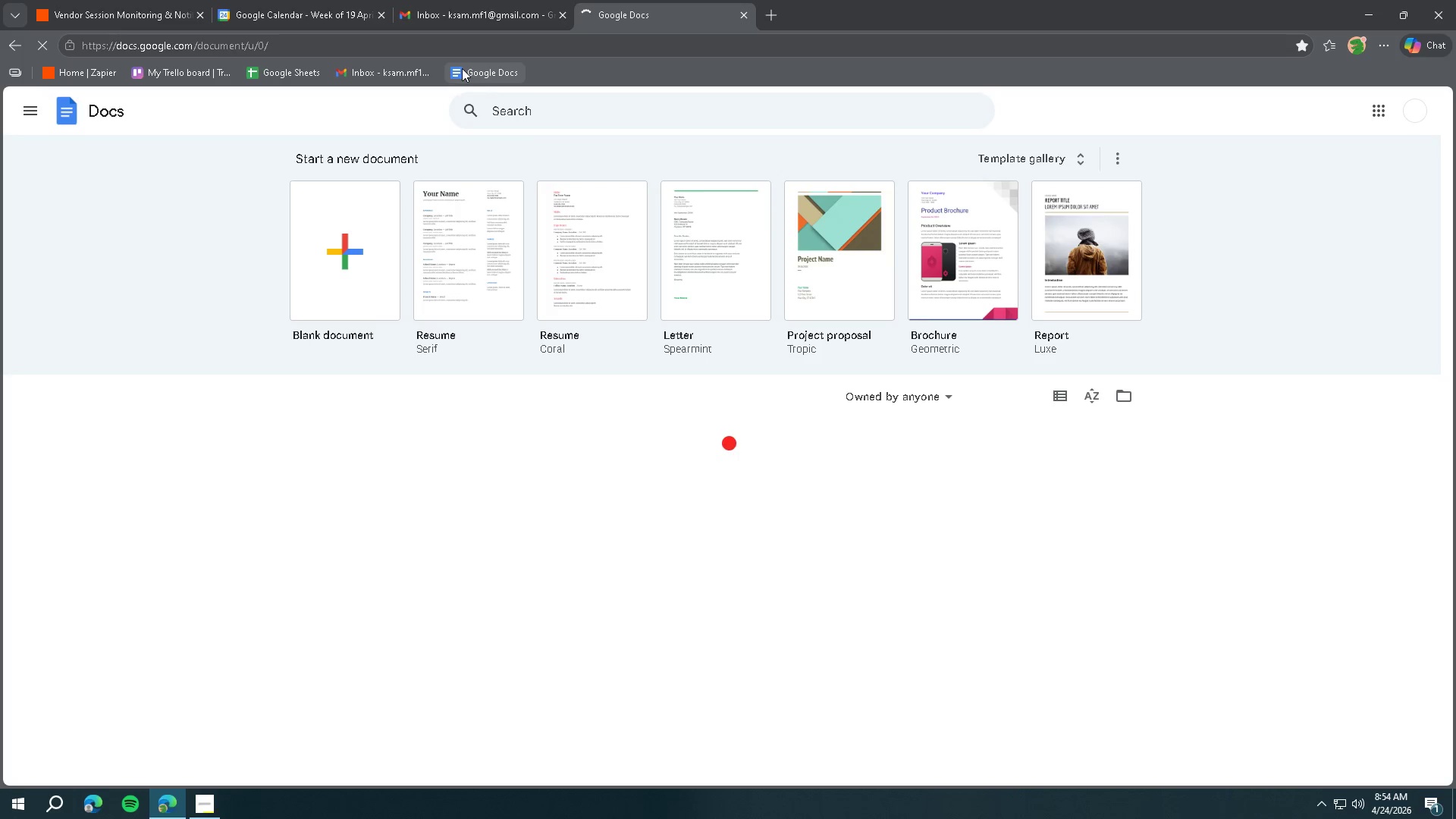 
left_click([366, 228])
 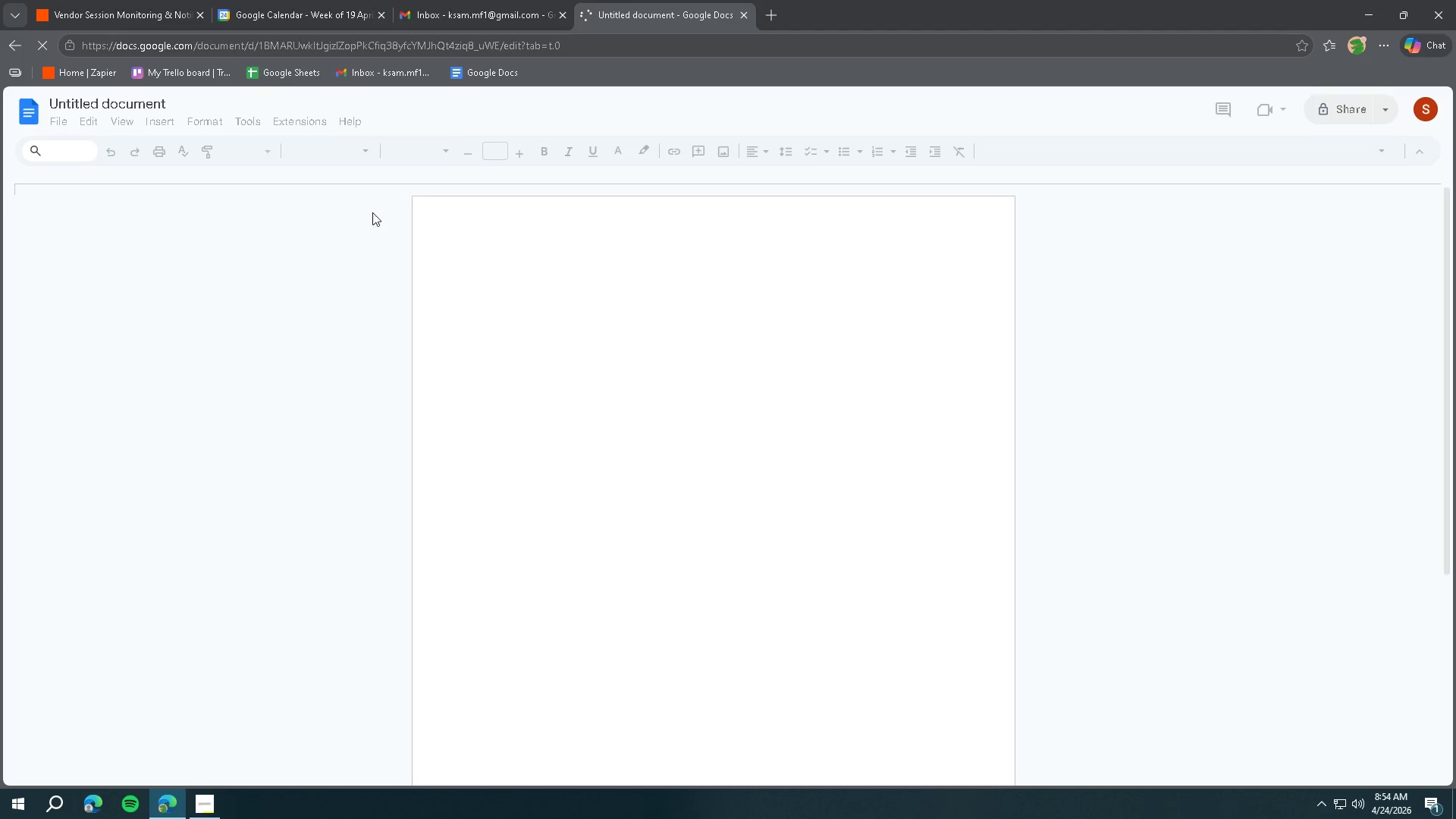 
left_click([470, 23])
 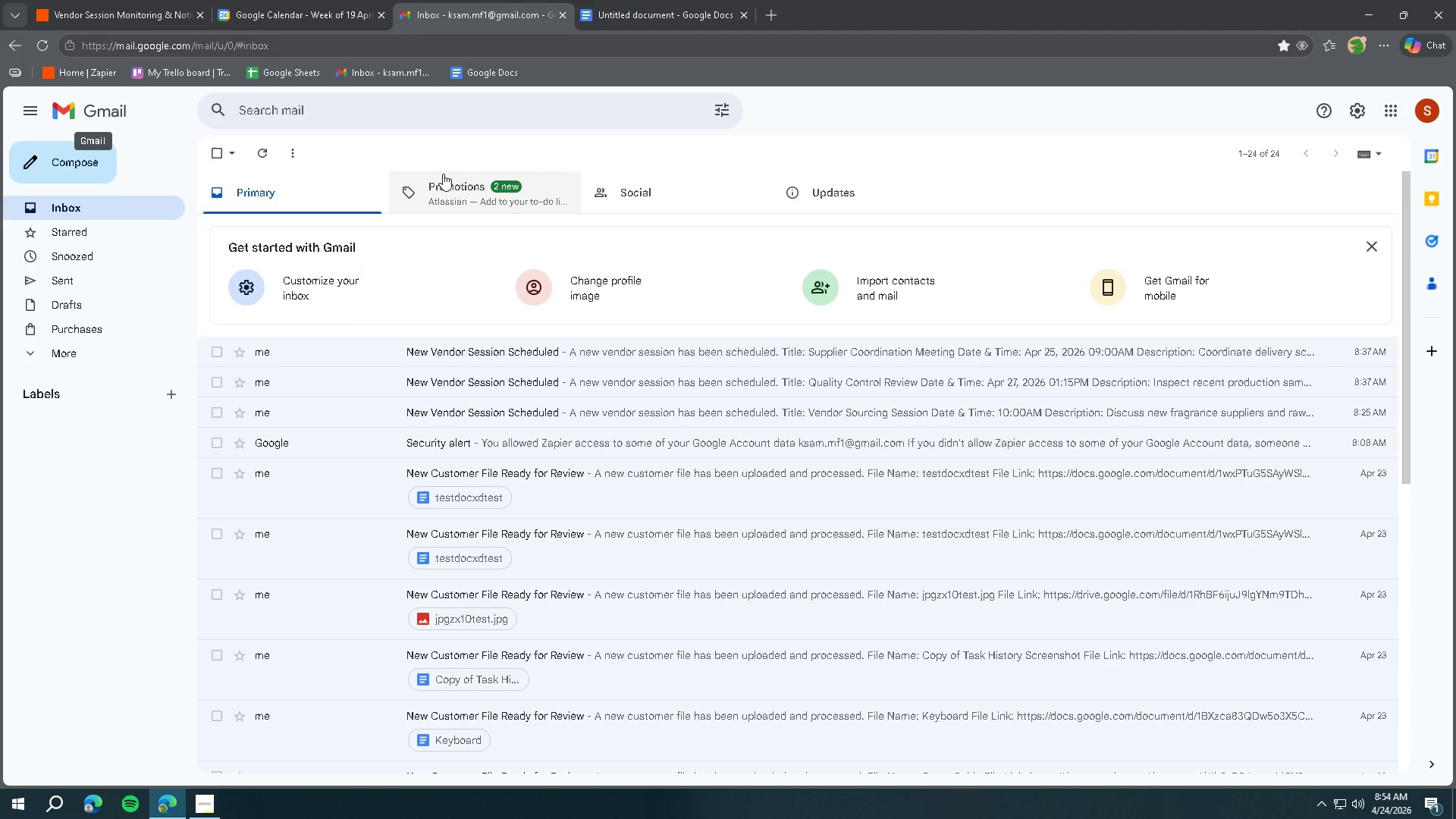 
wait(22.55)
 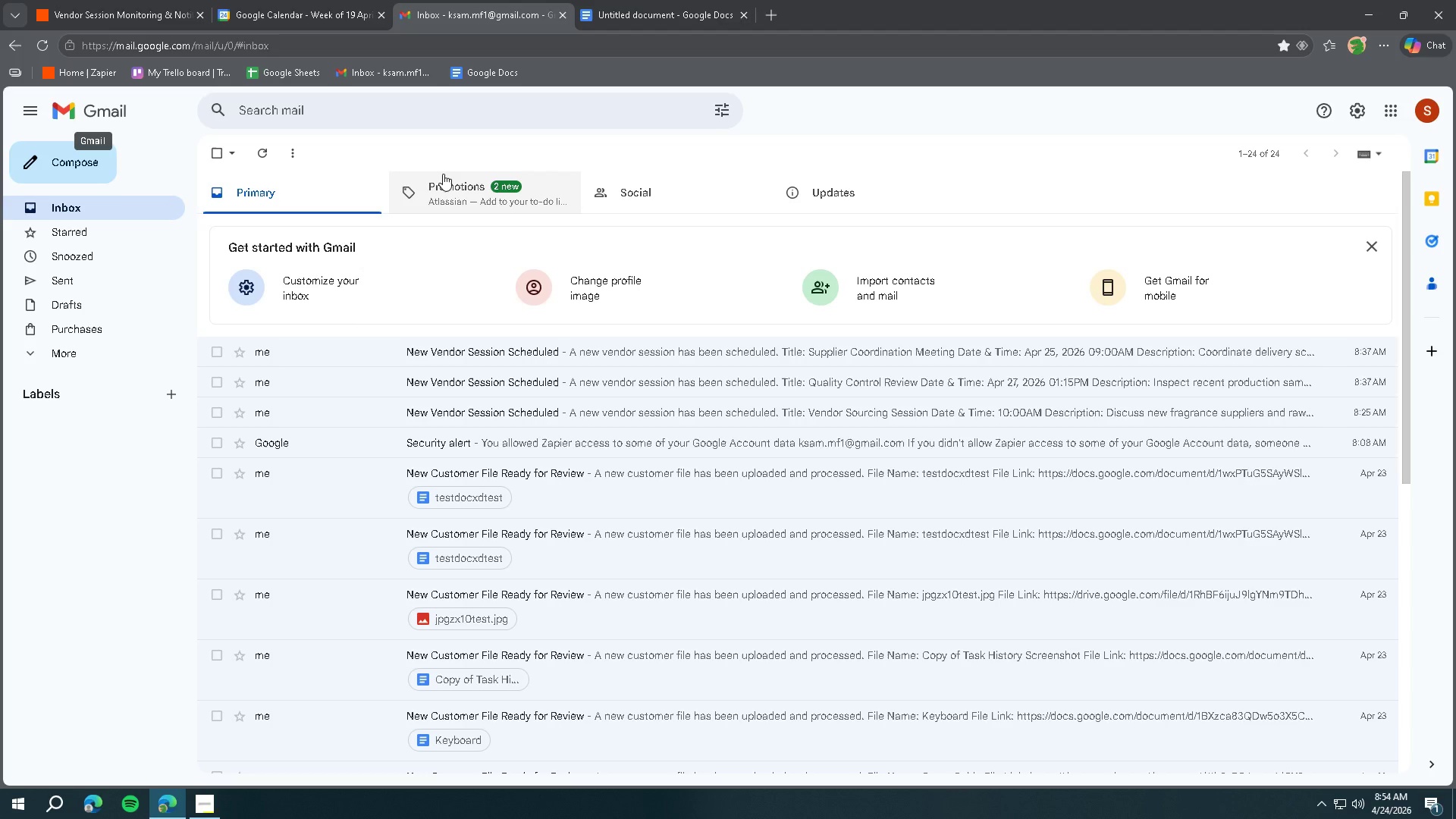 
left_click([209, 795])